 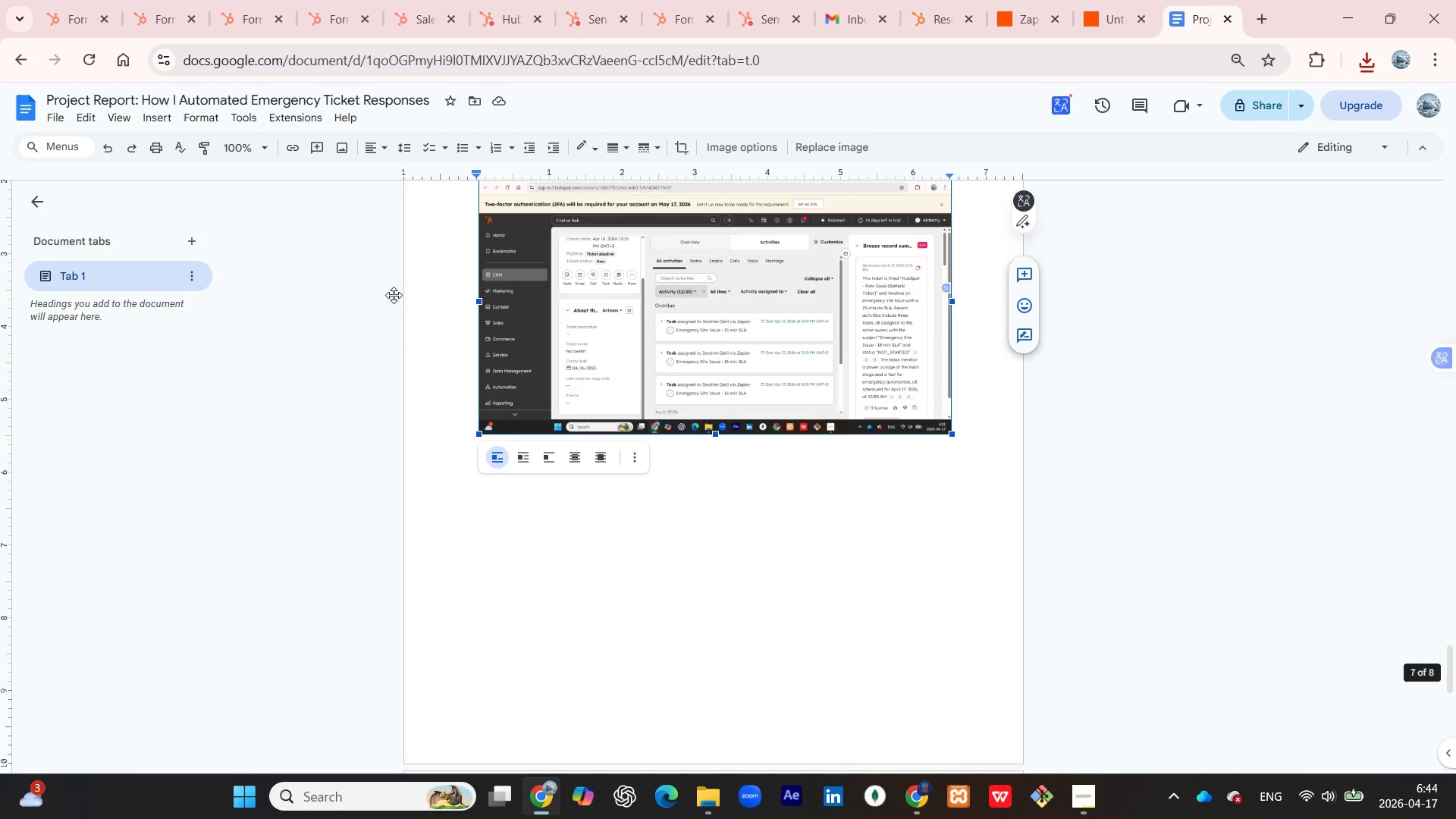 
left_click([63, 14])
 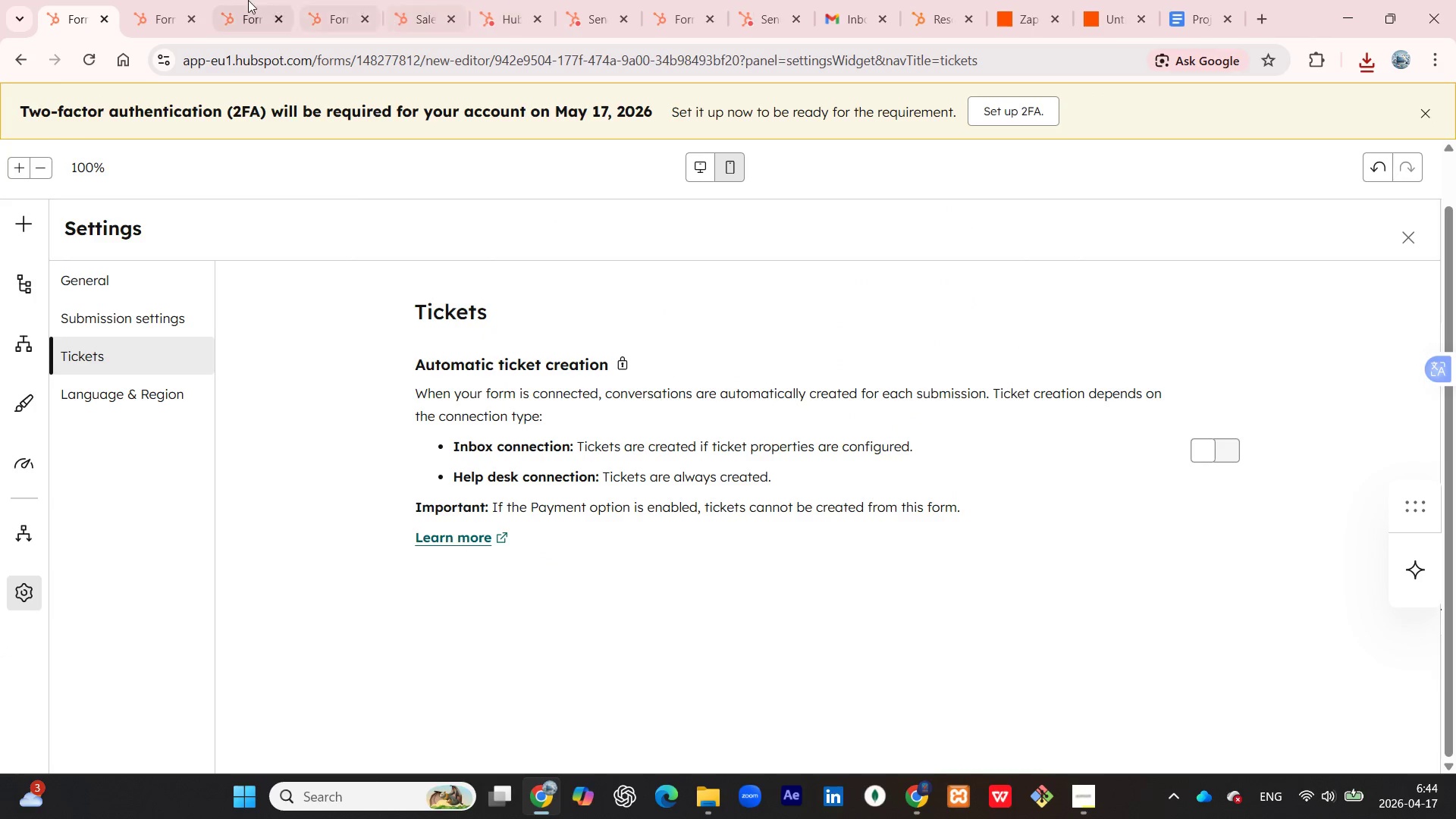 
wait(5.01)
 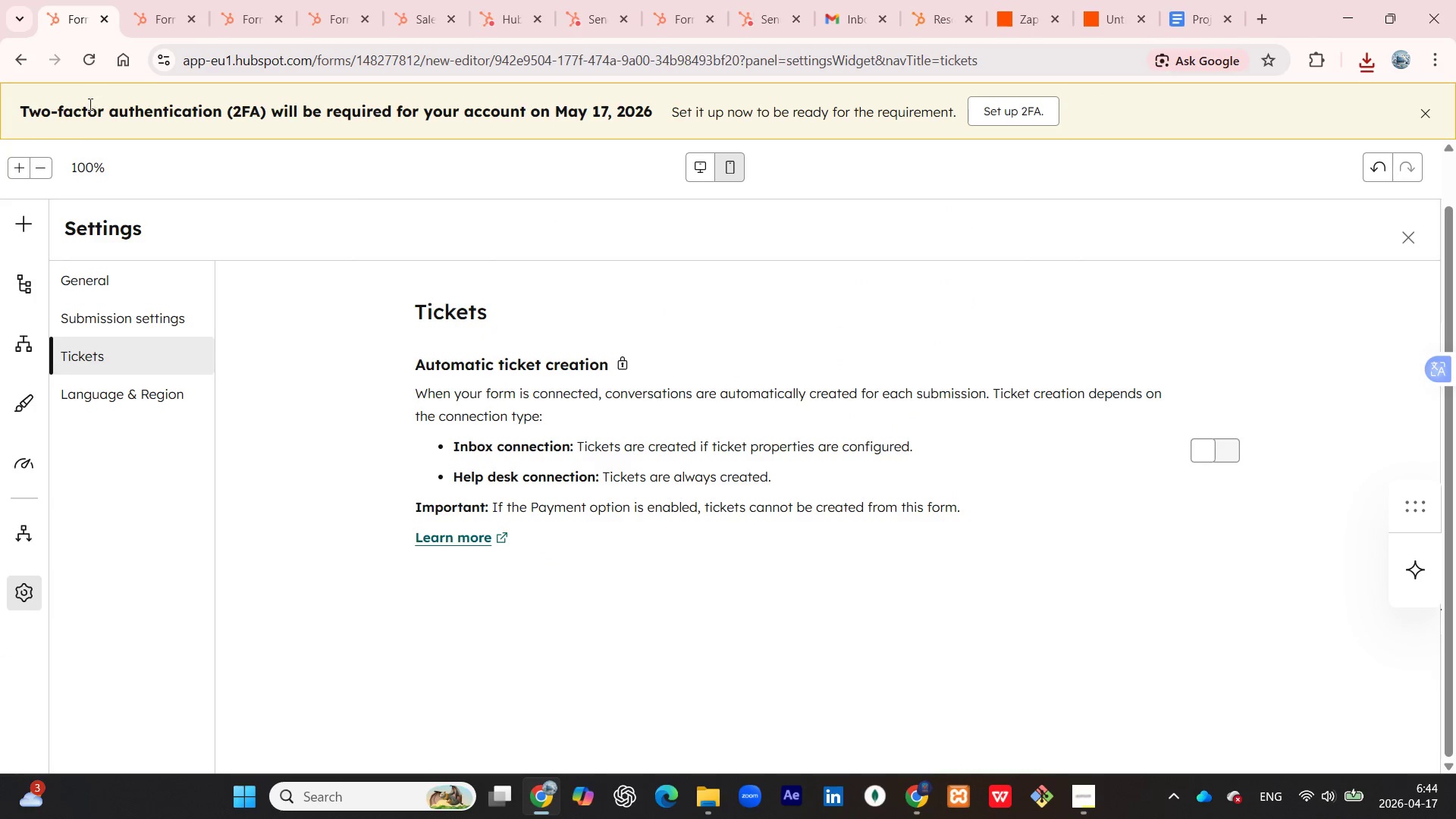 
left_click([105, 15])
 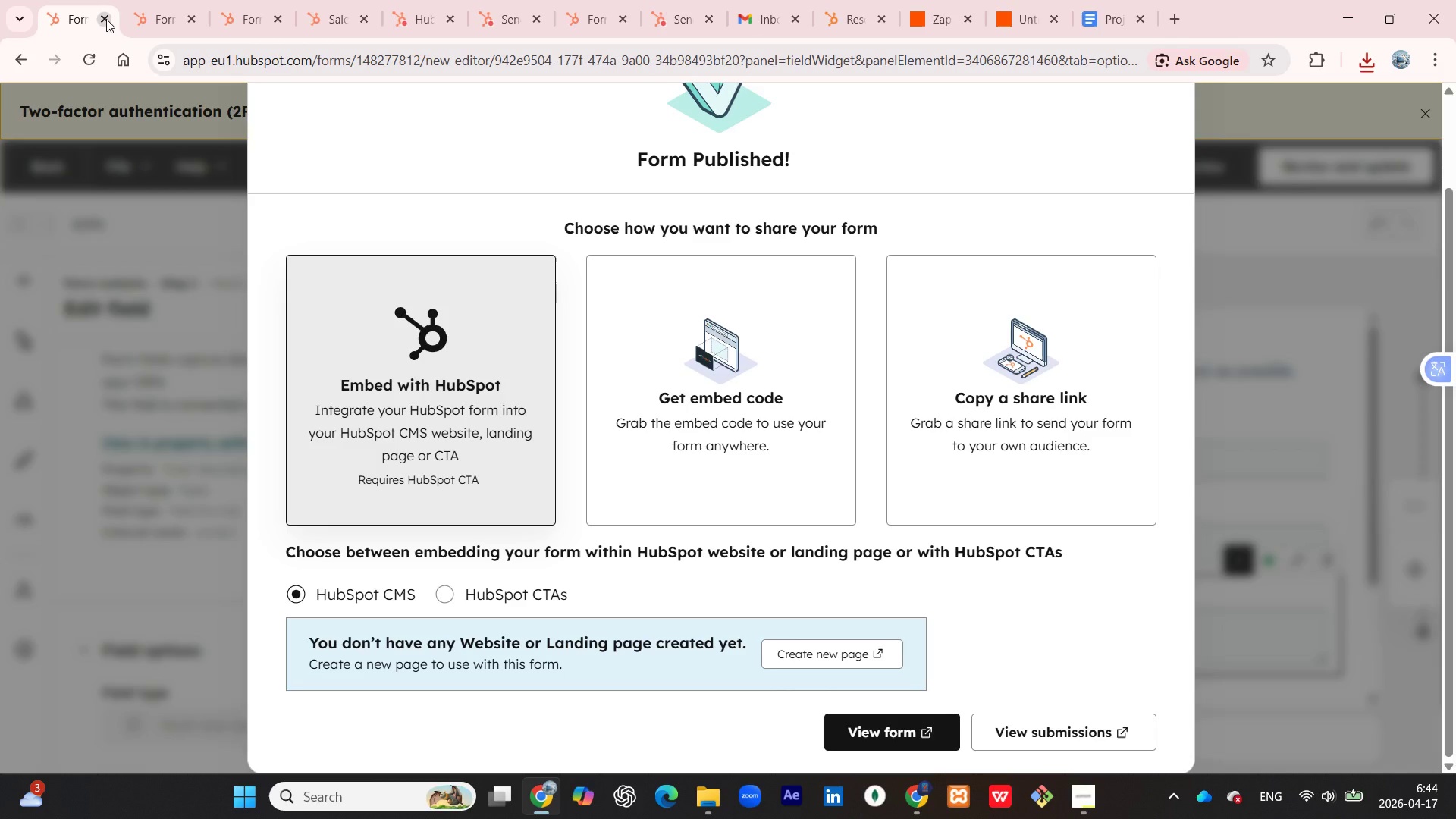 
left_click([106, 19])
 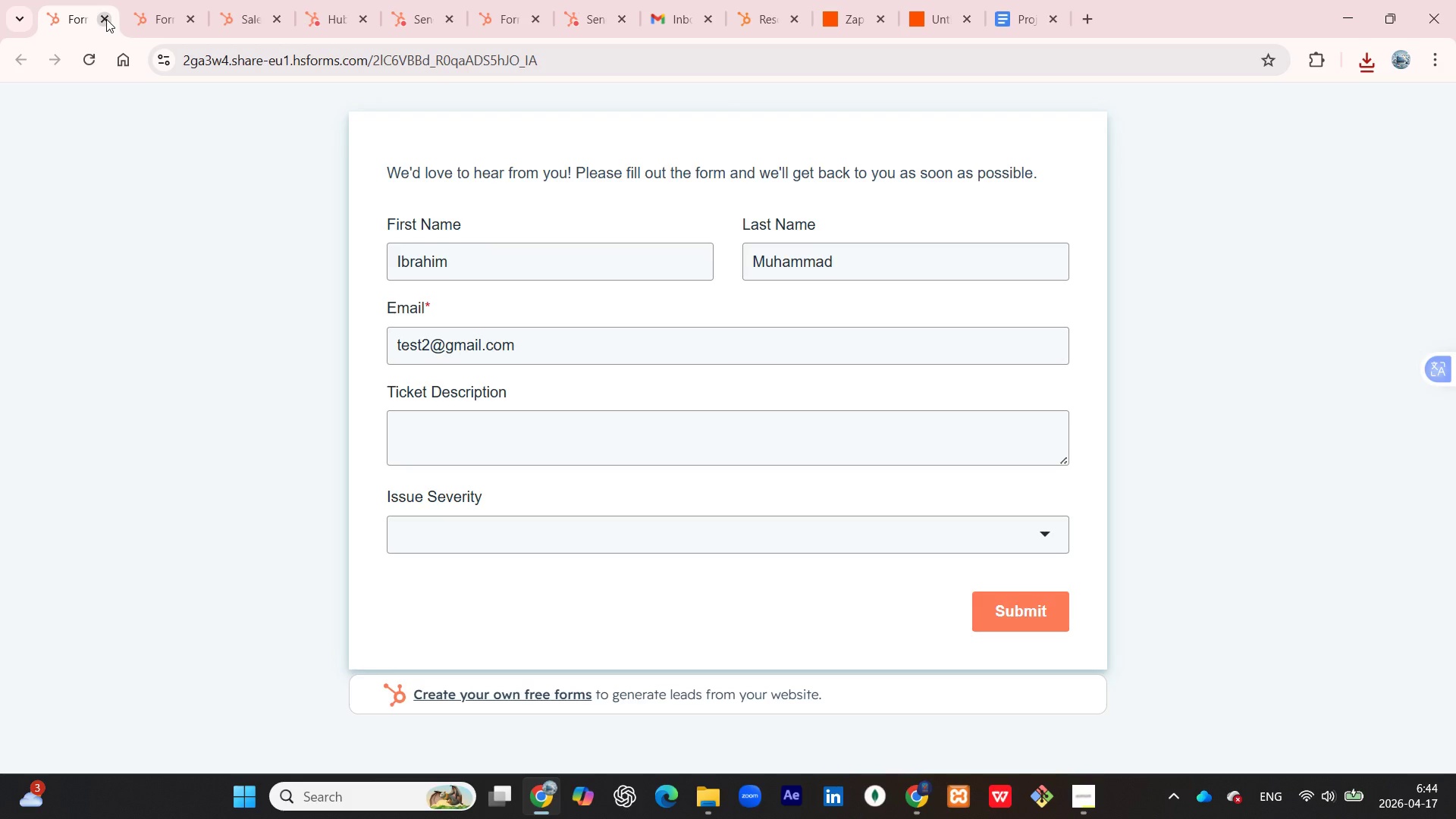 
left_click([106, 19])
 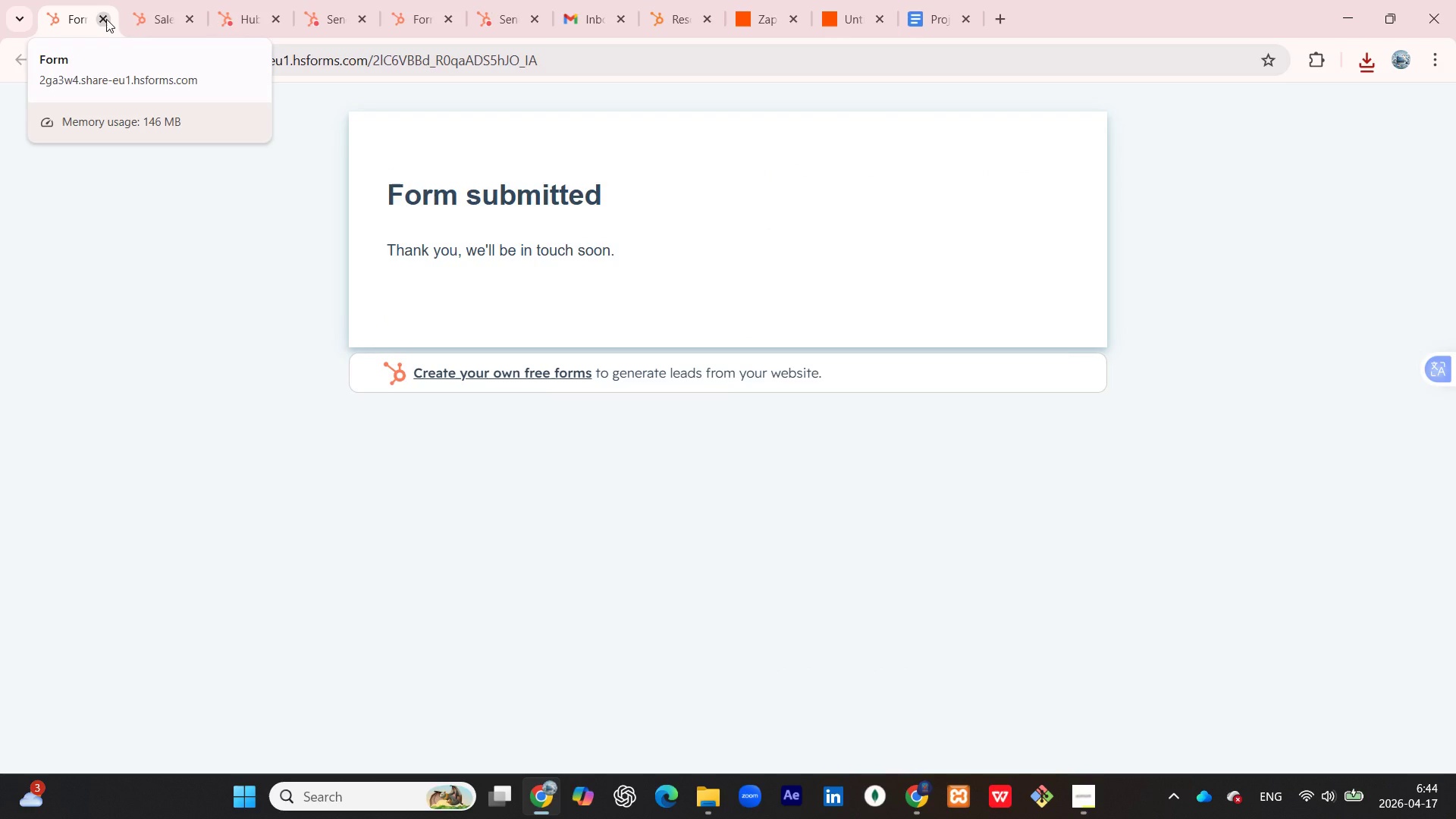 
left_click([106, 19])
 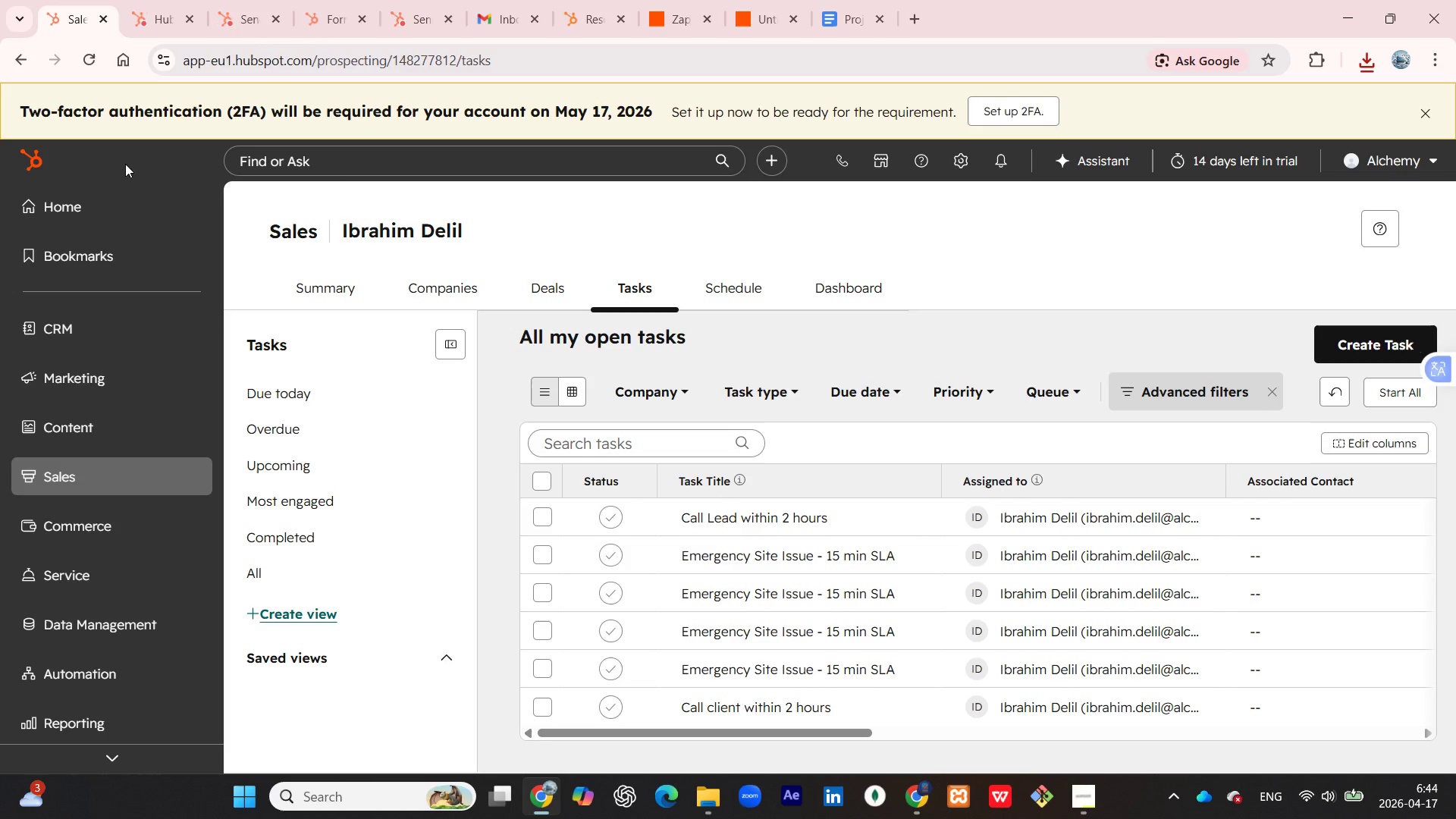 
left_click([108, 209])
 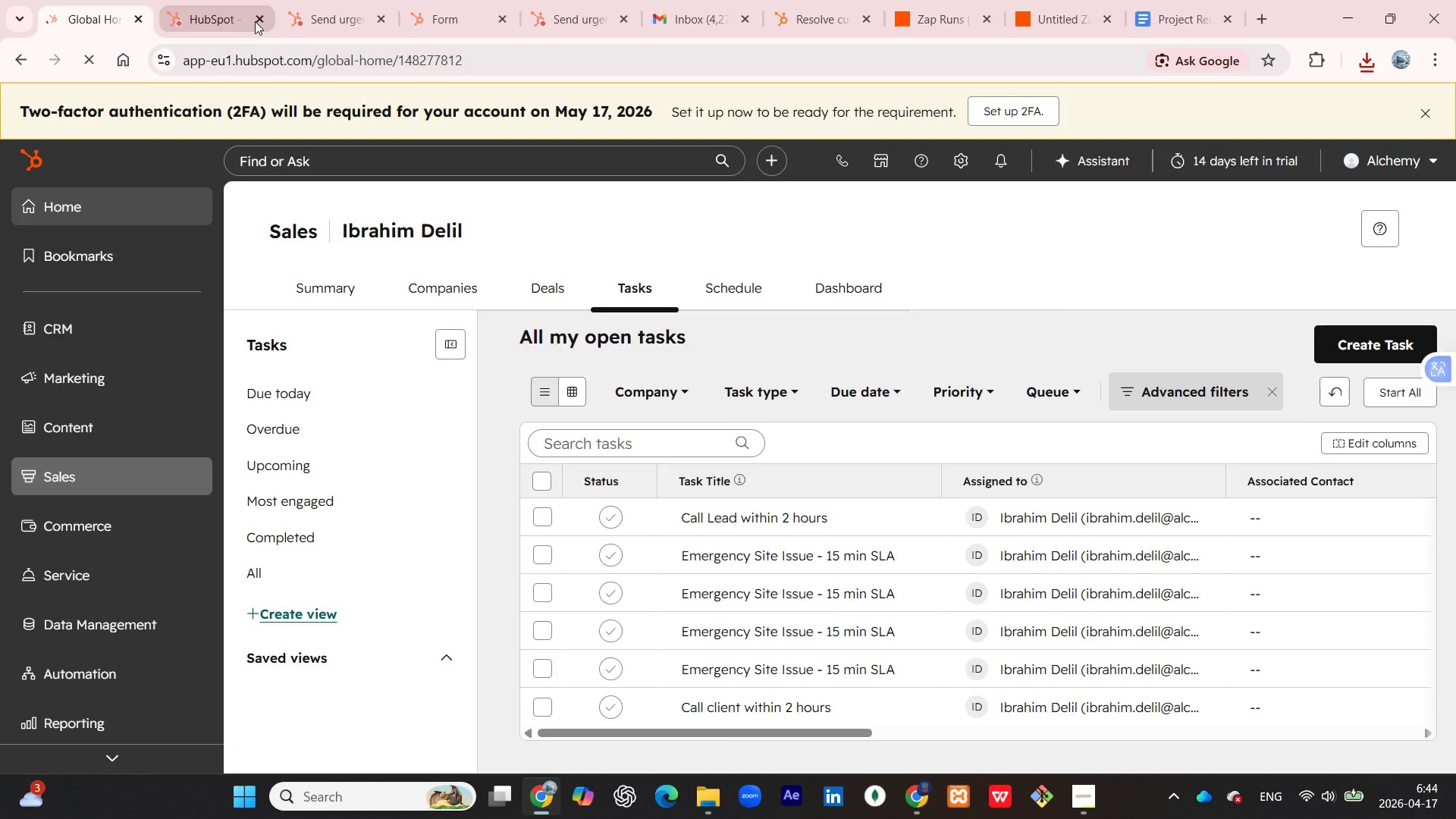 
left_click([257, 20])
 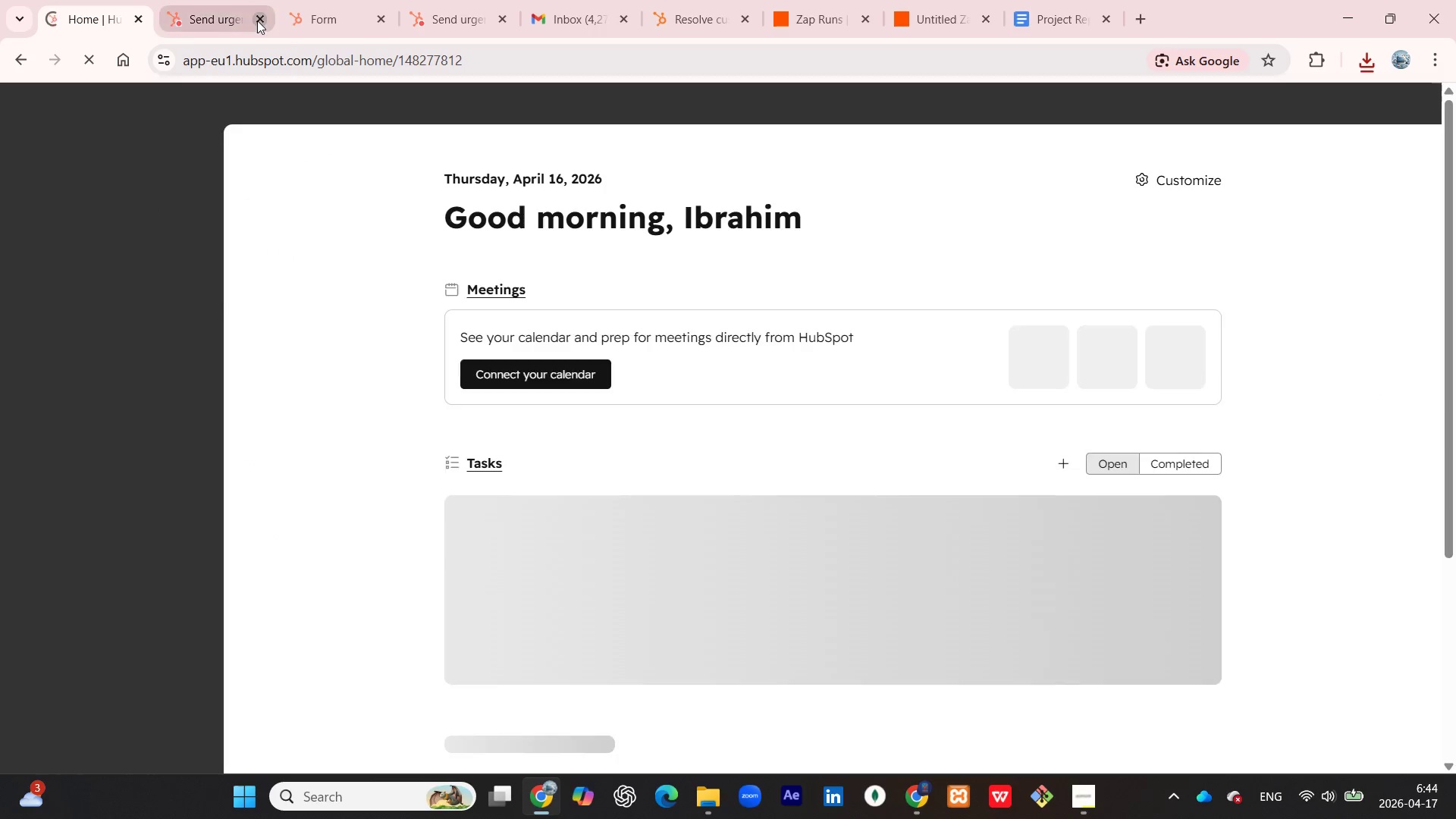 
left_click([257, 20])
 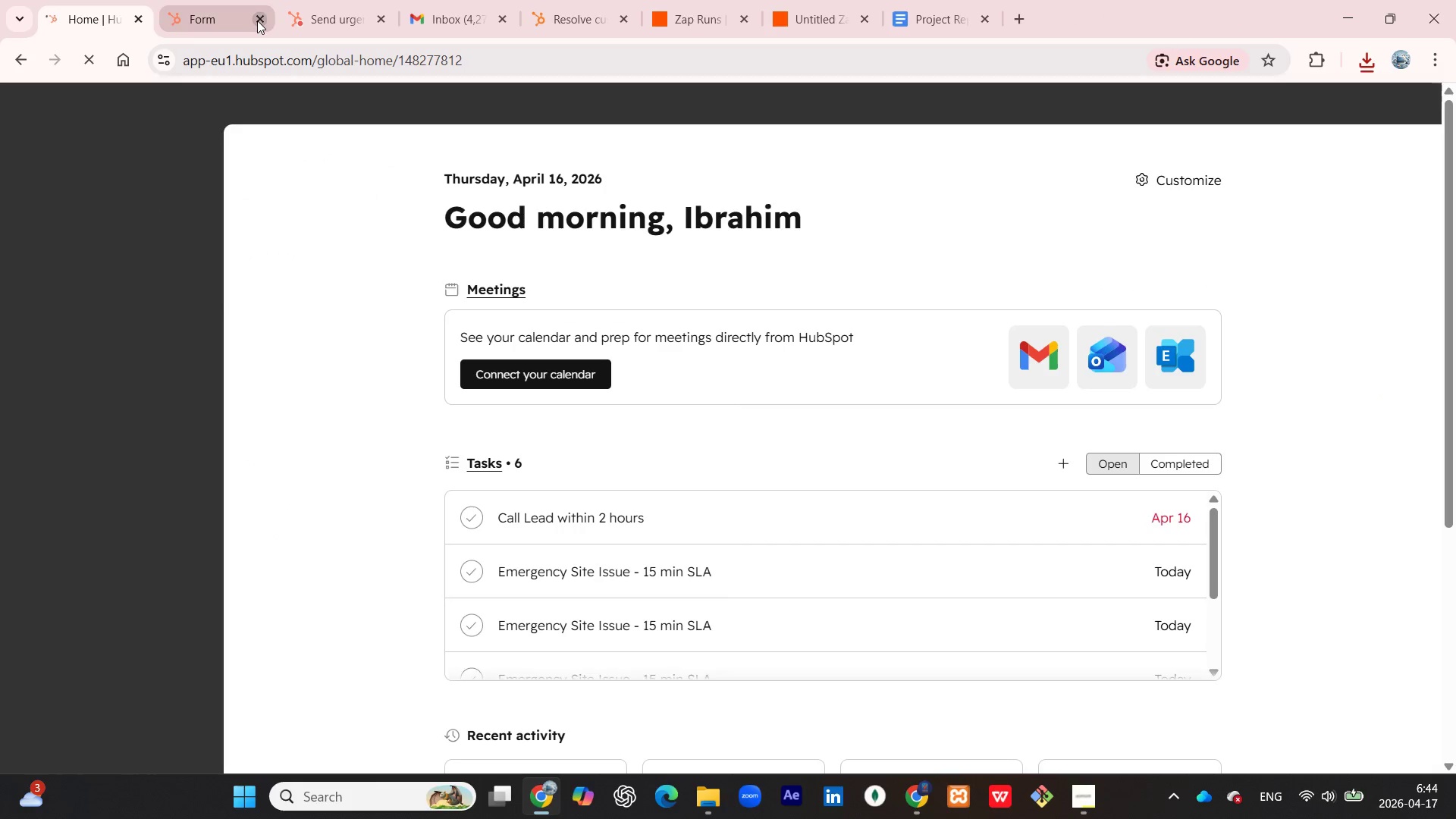 
left_click([257, 20])
 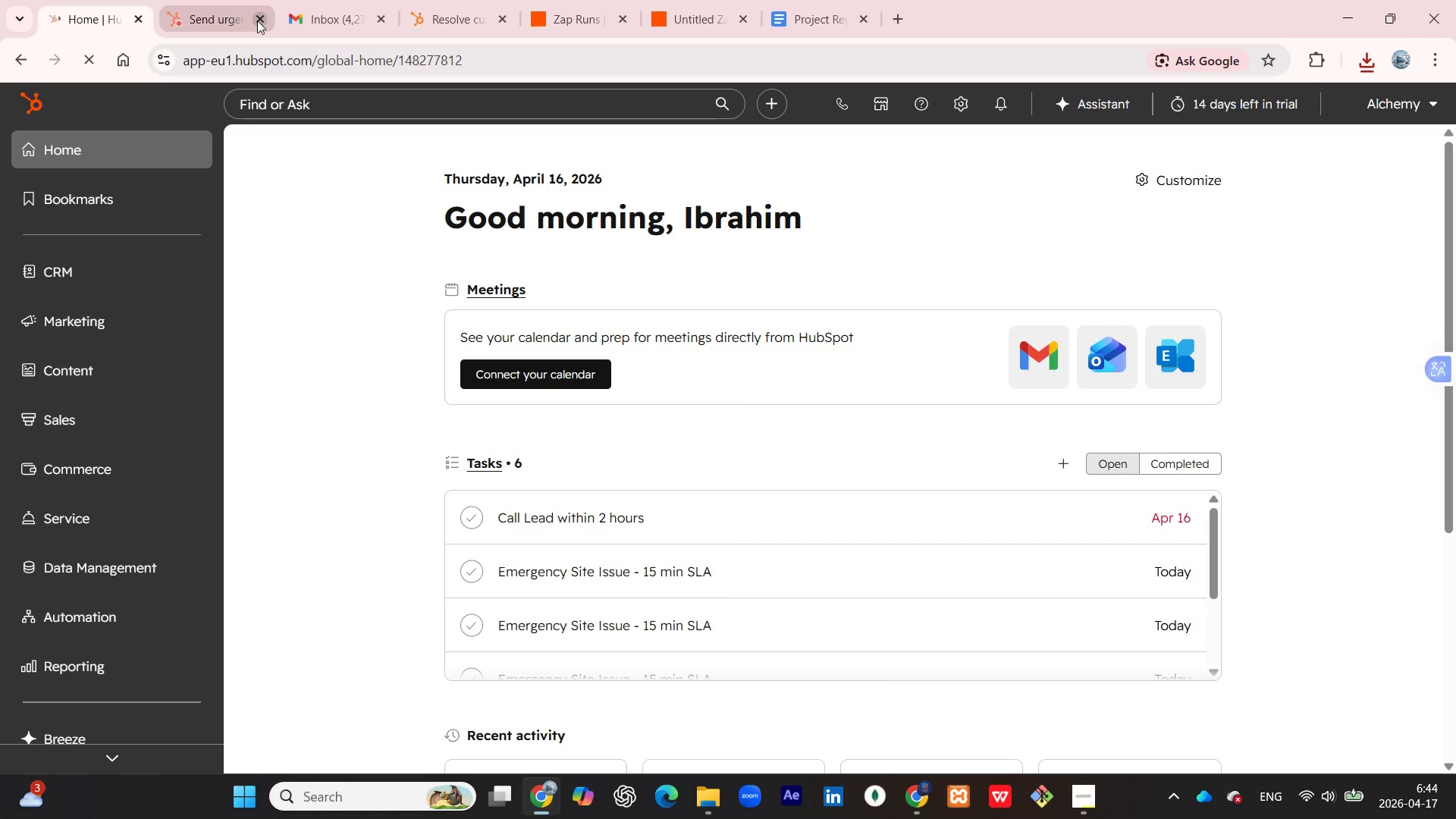 
left_click([257, 20])
 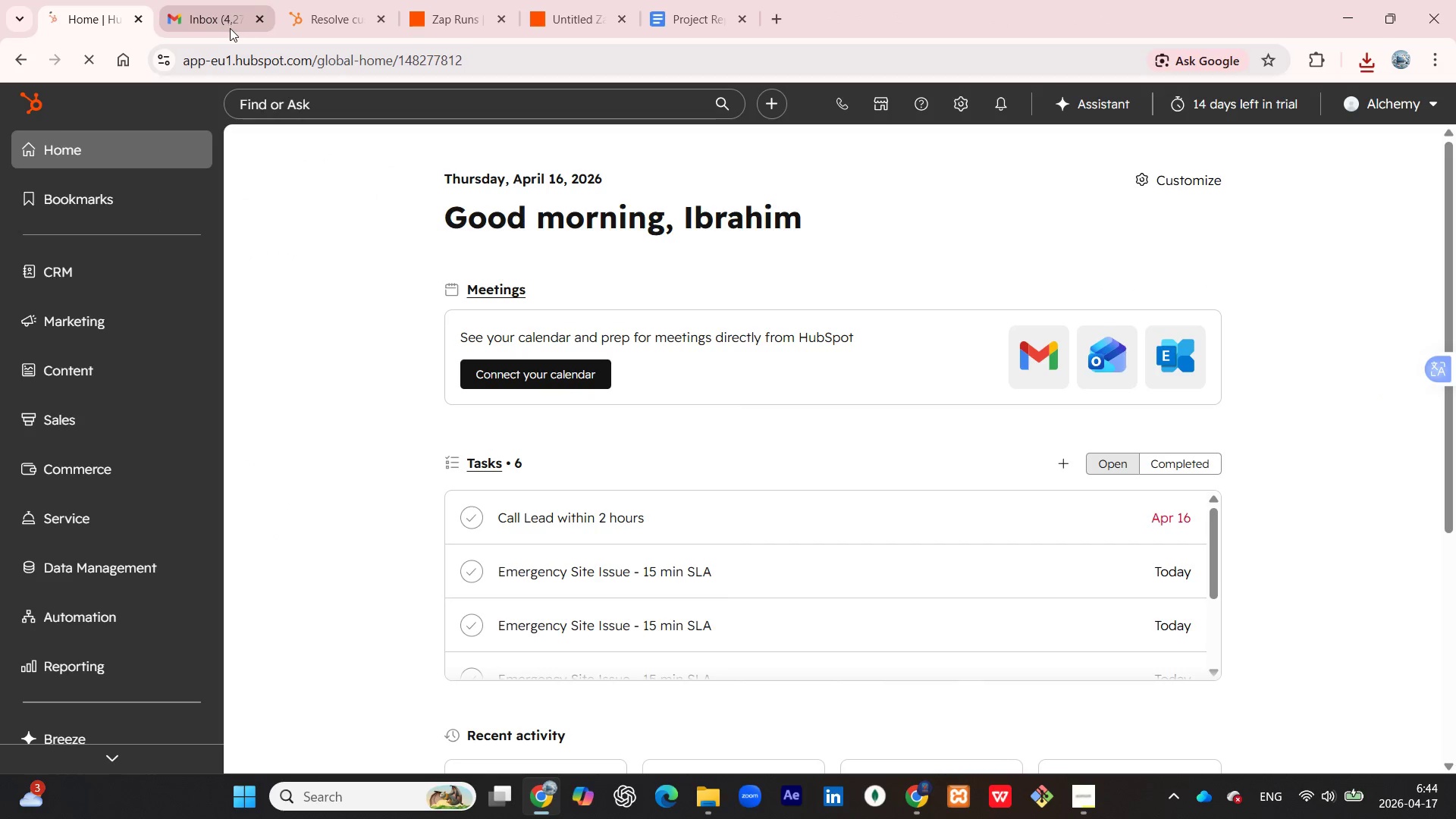 
left_click([227, 21])
 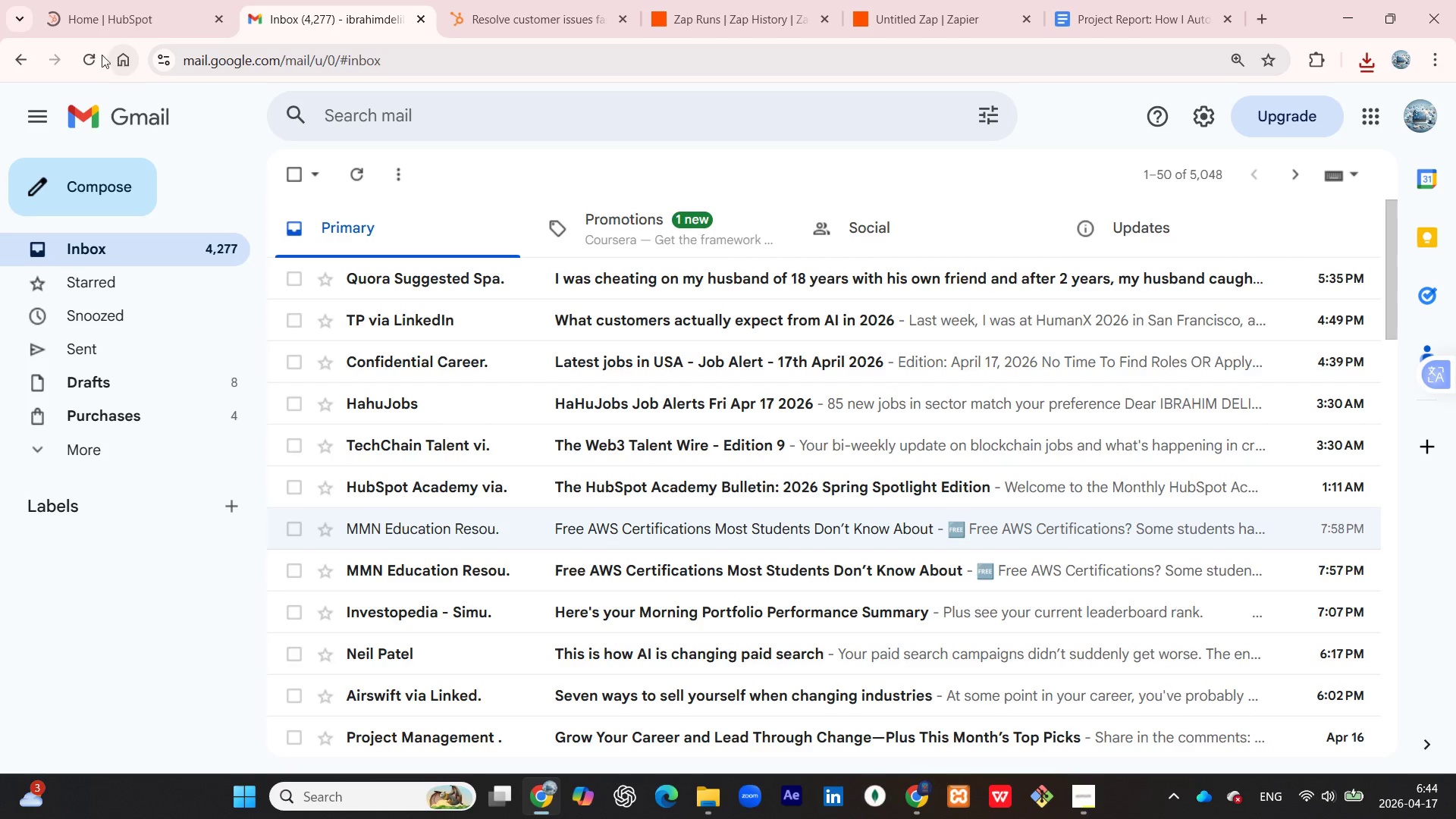 
left_click([86, 50])
 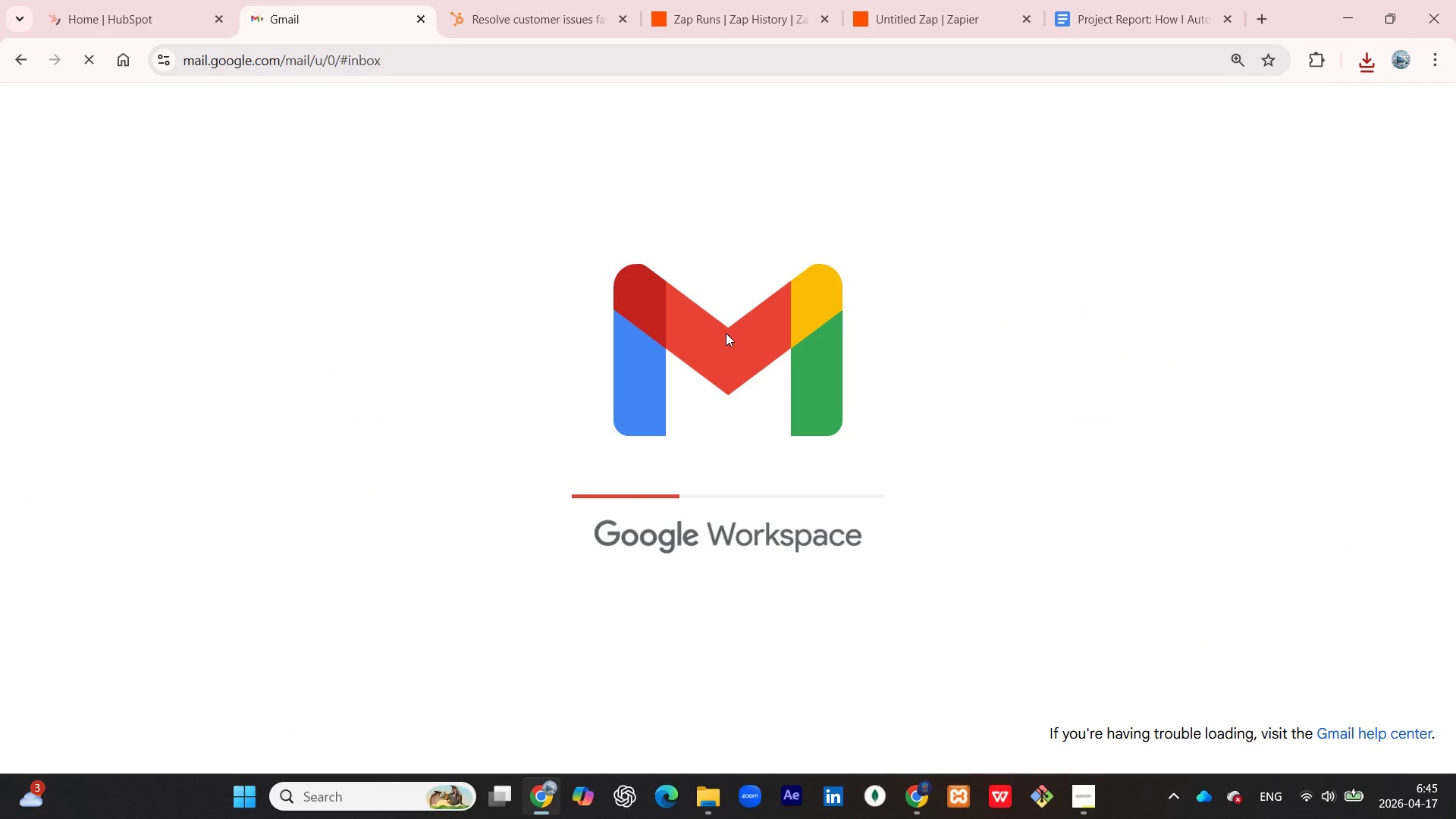 
wait(7.15)
 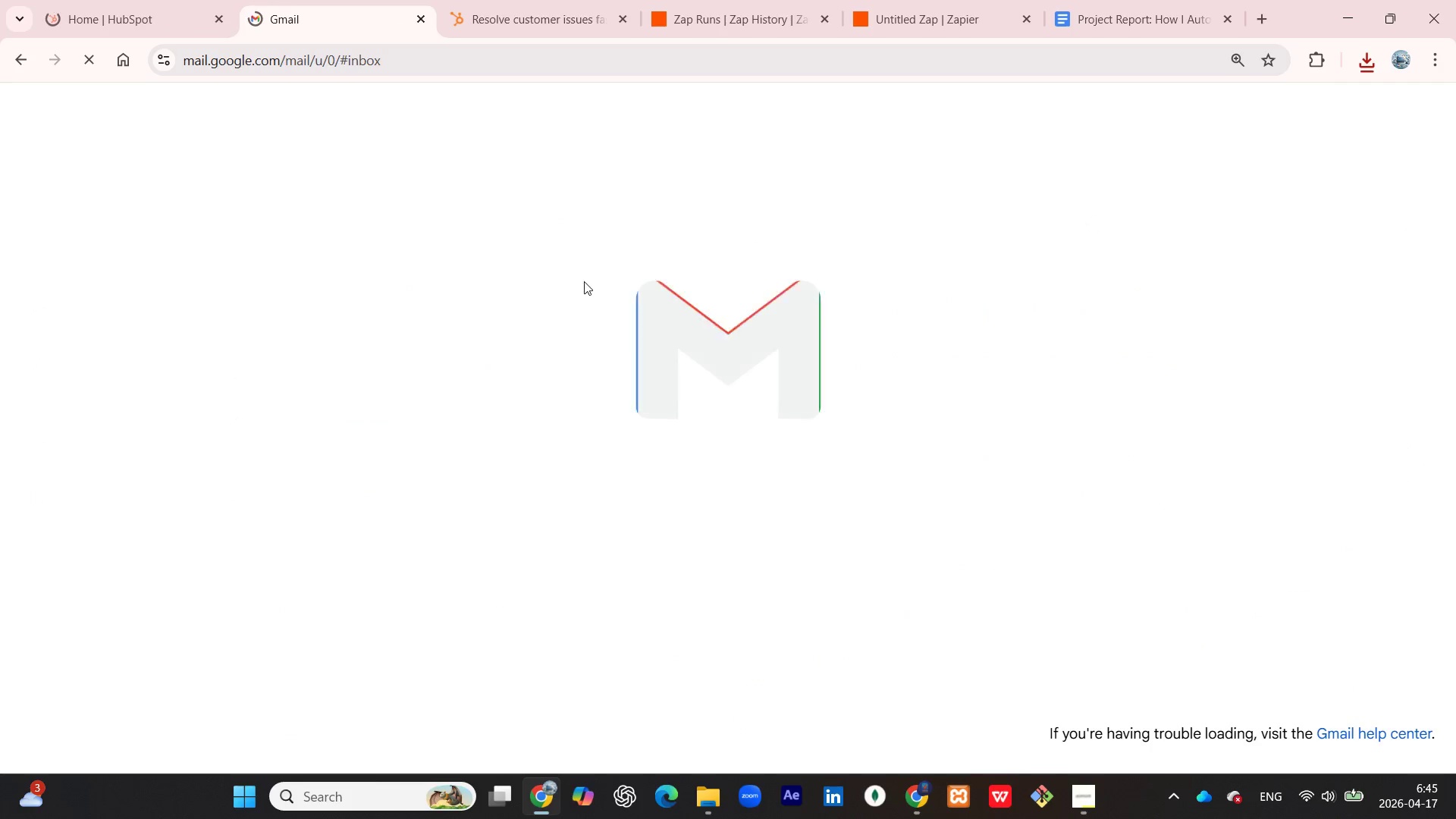 
mouse_move([726, 349])
 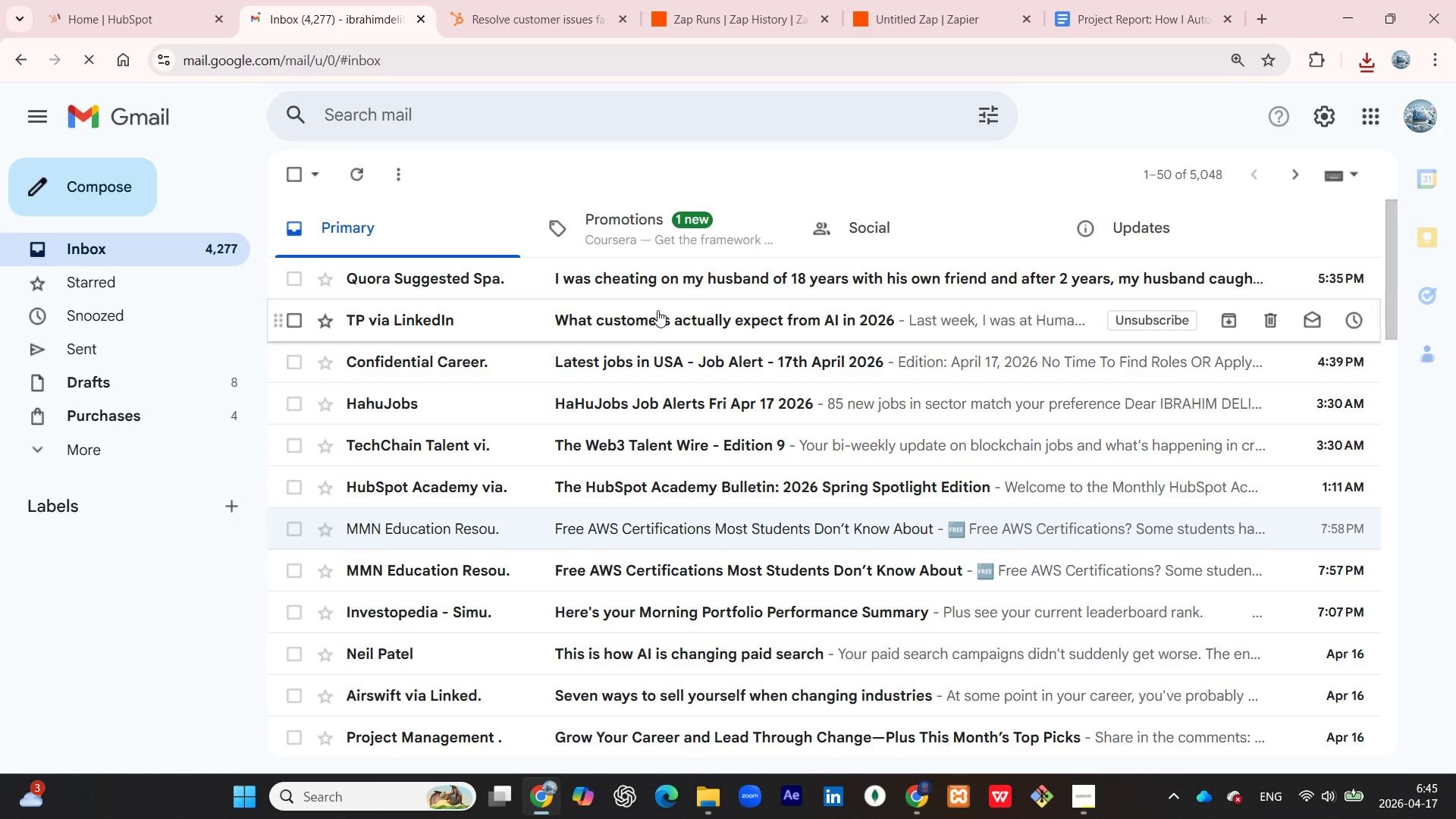 
scroll: coordinate [657, 310], scroll_direction: up, amount: 4.0
 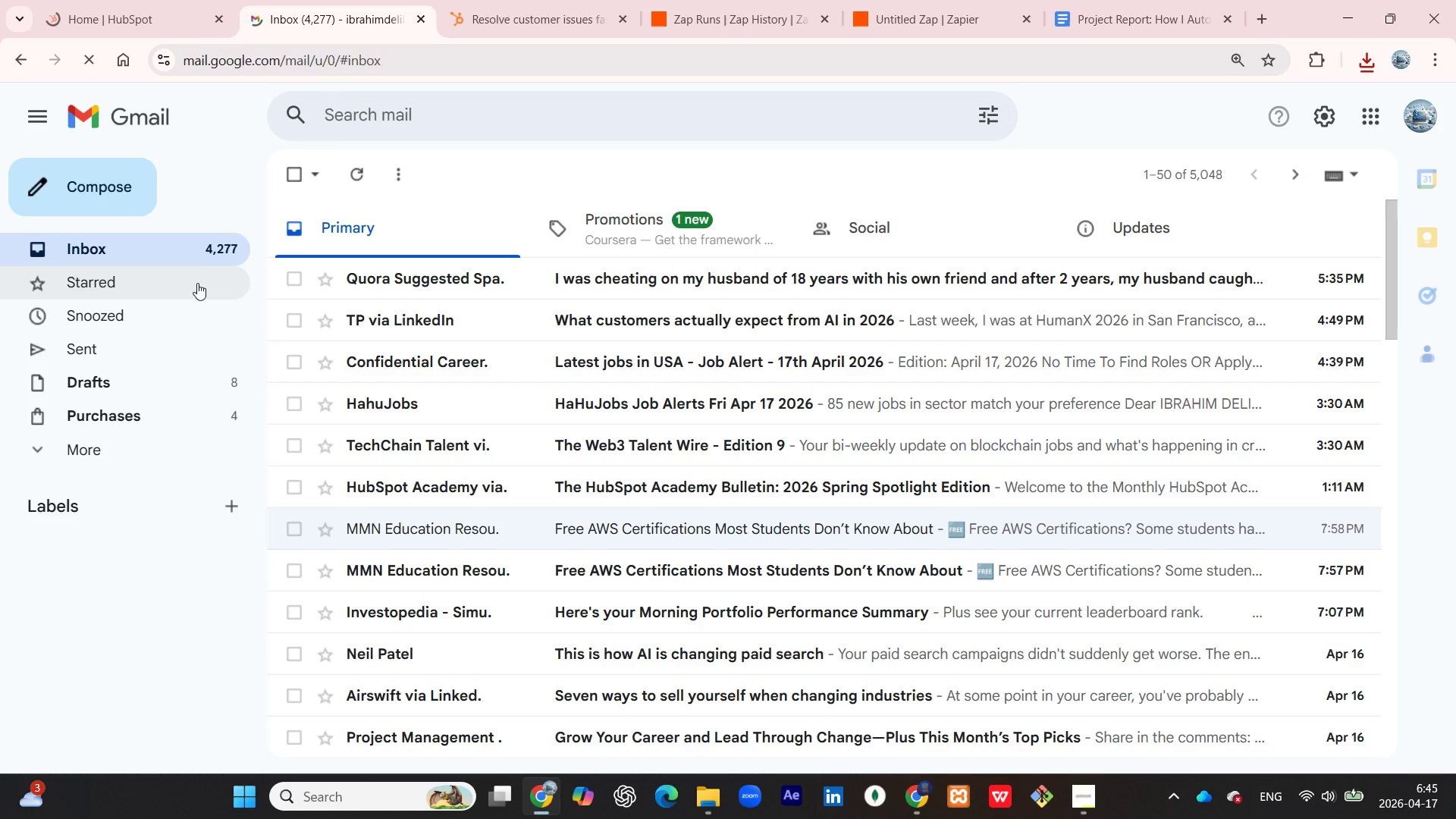 
mouse_move([186, 271])
 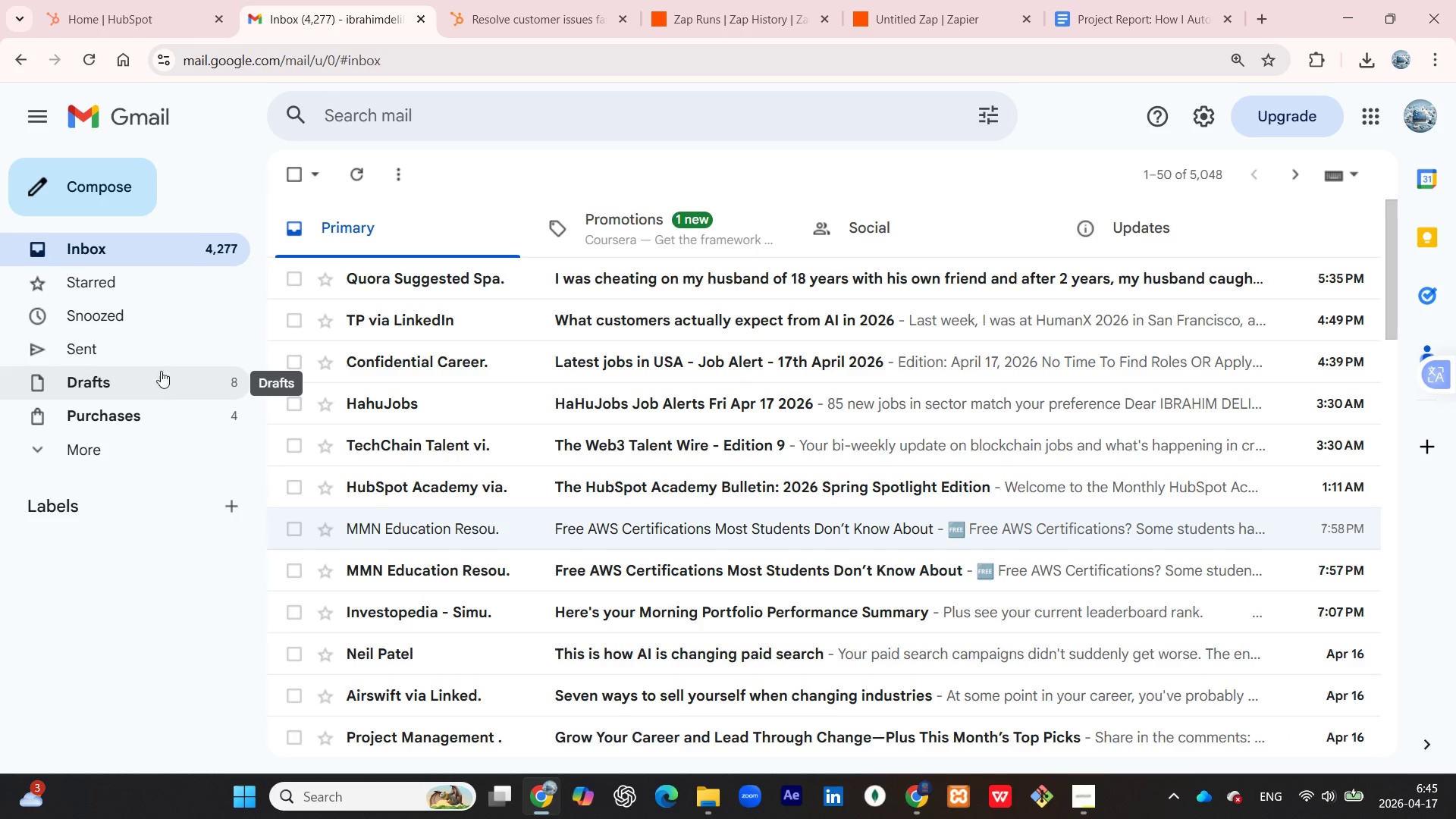 
left_click([135, 458])
 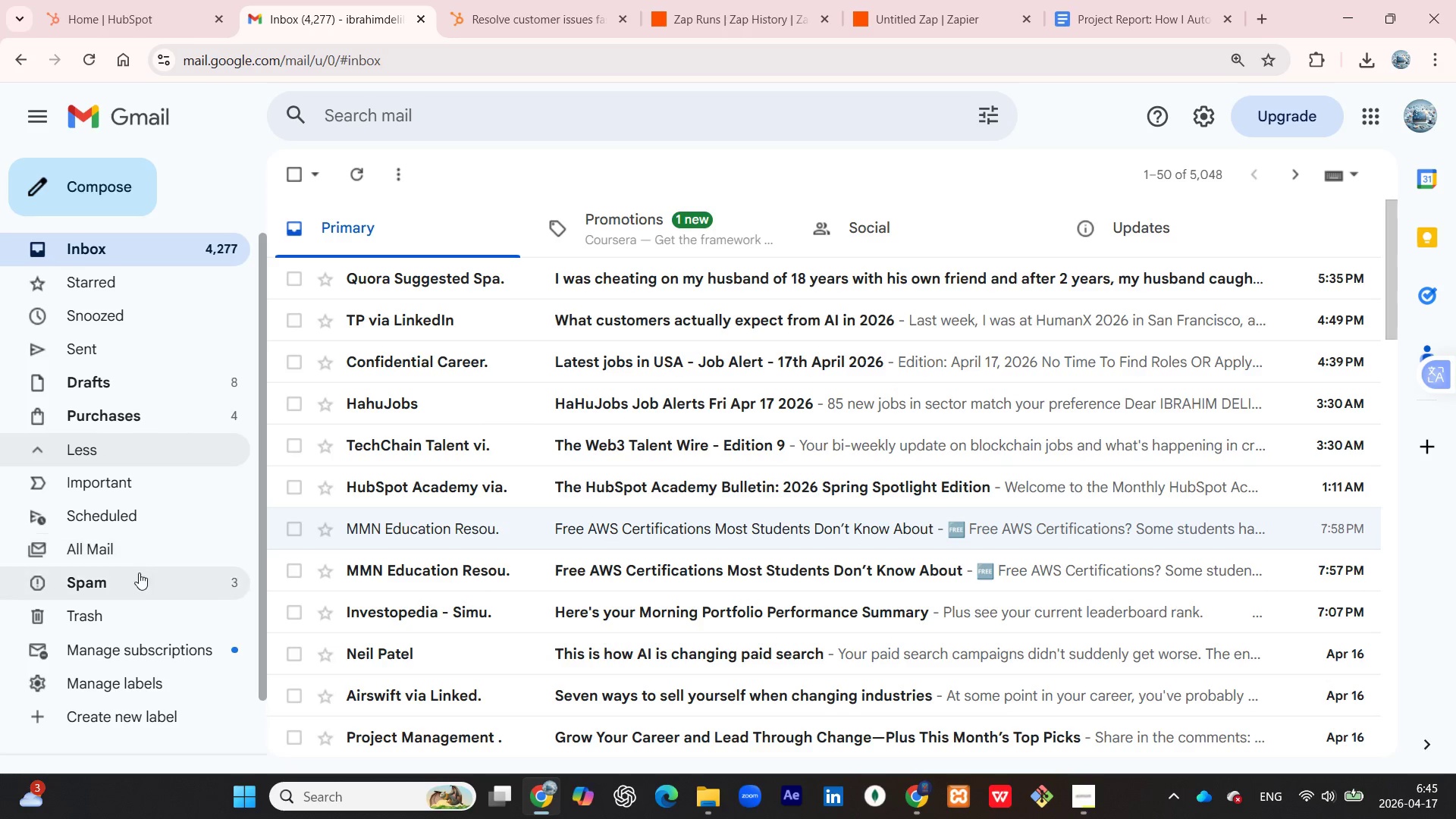 
left_click([137, 579])
 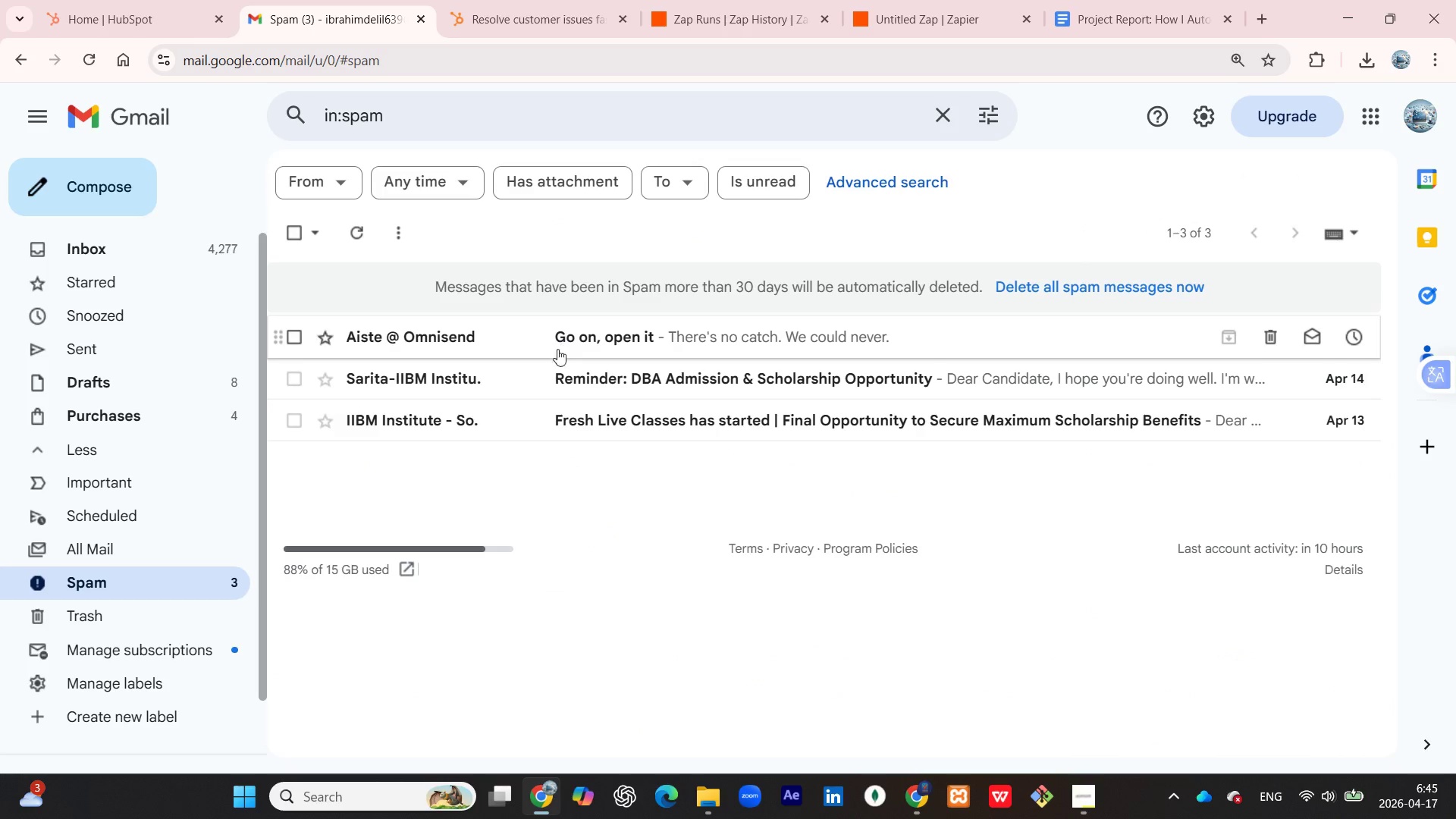 
left_click([174, 257])
 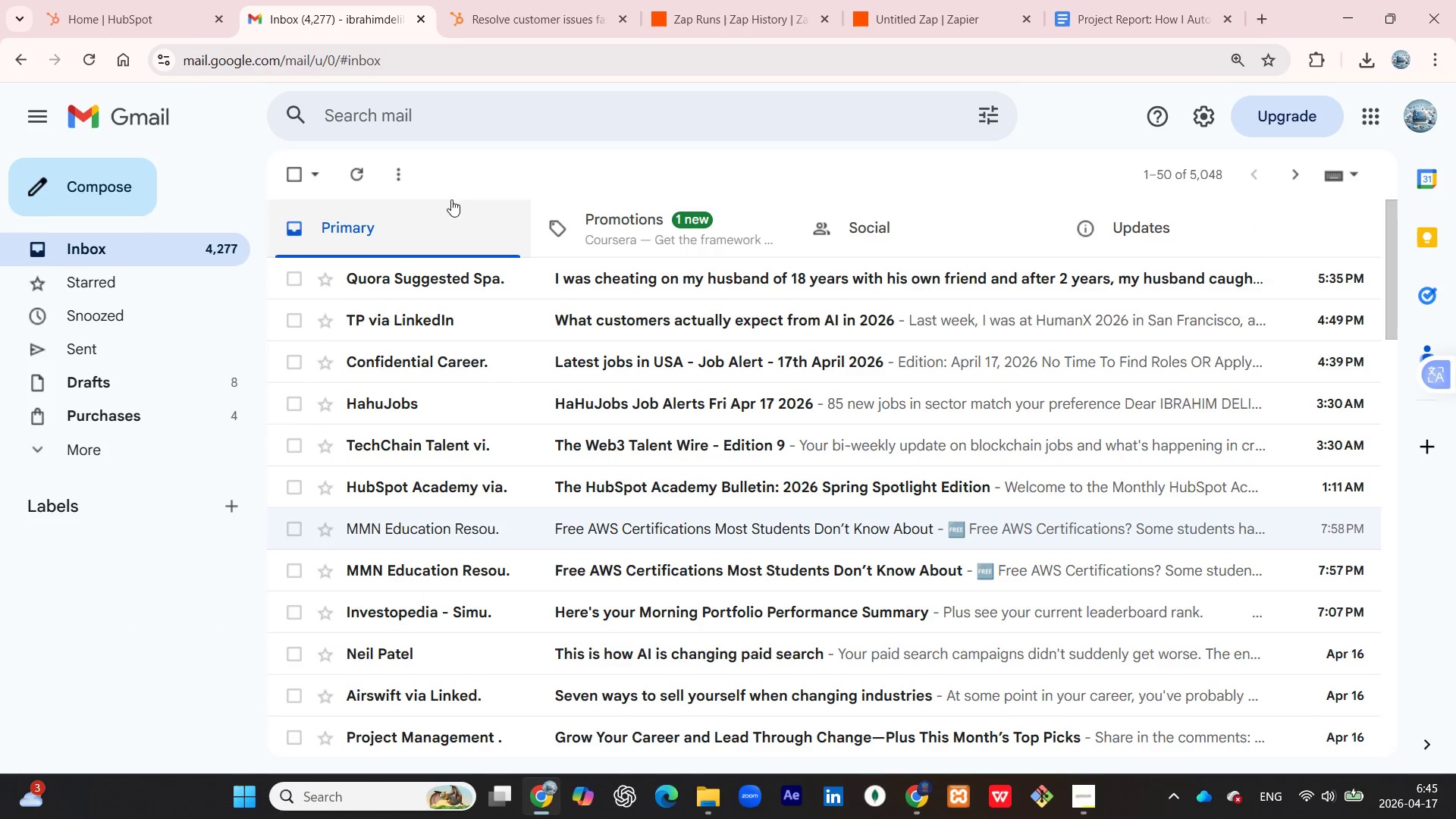 
left_click([366, 179])
 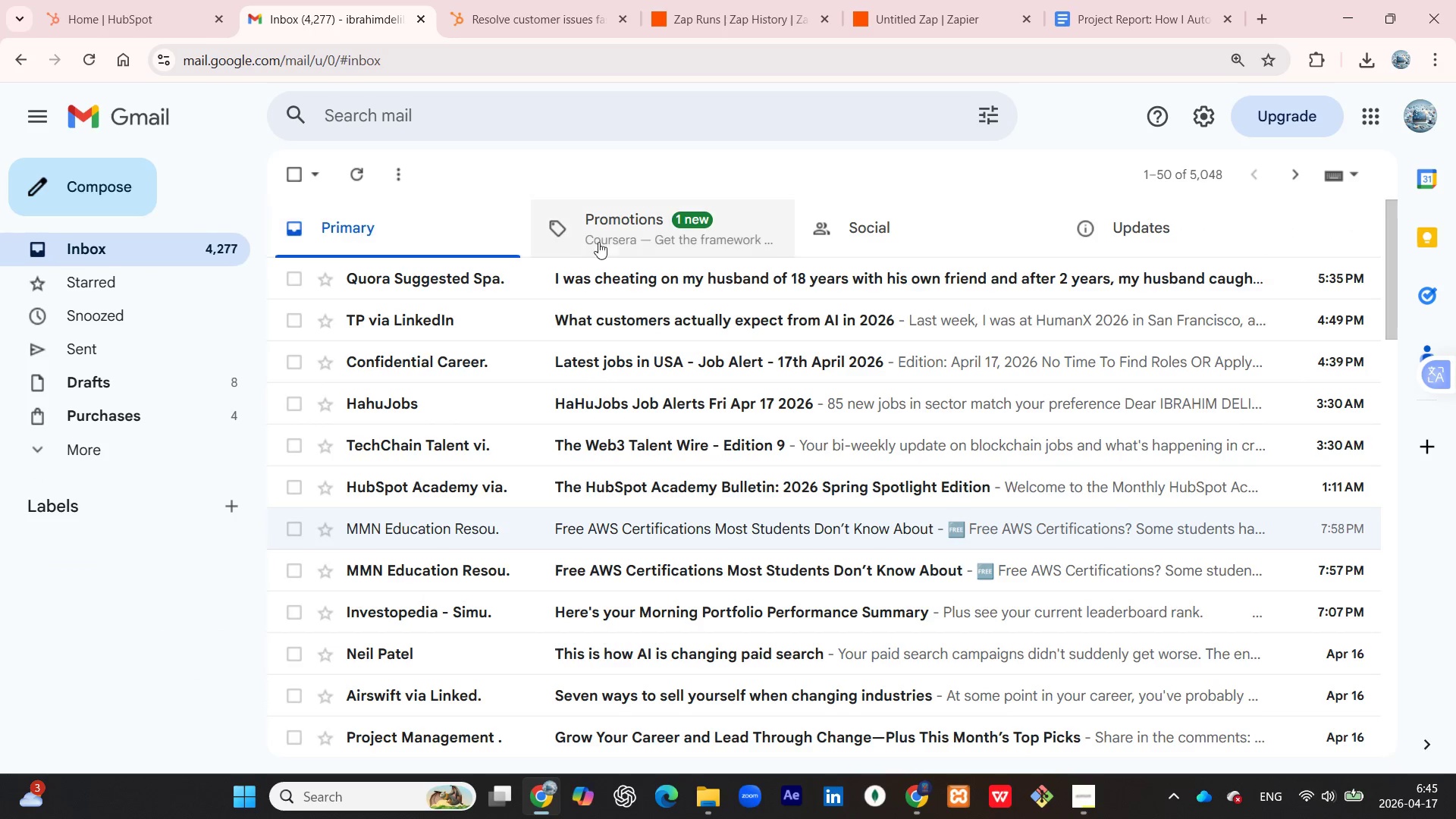 
left_click([622, 233])
 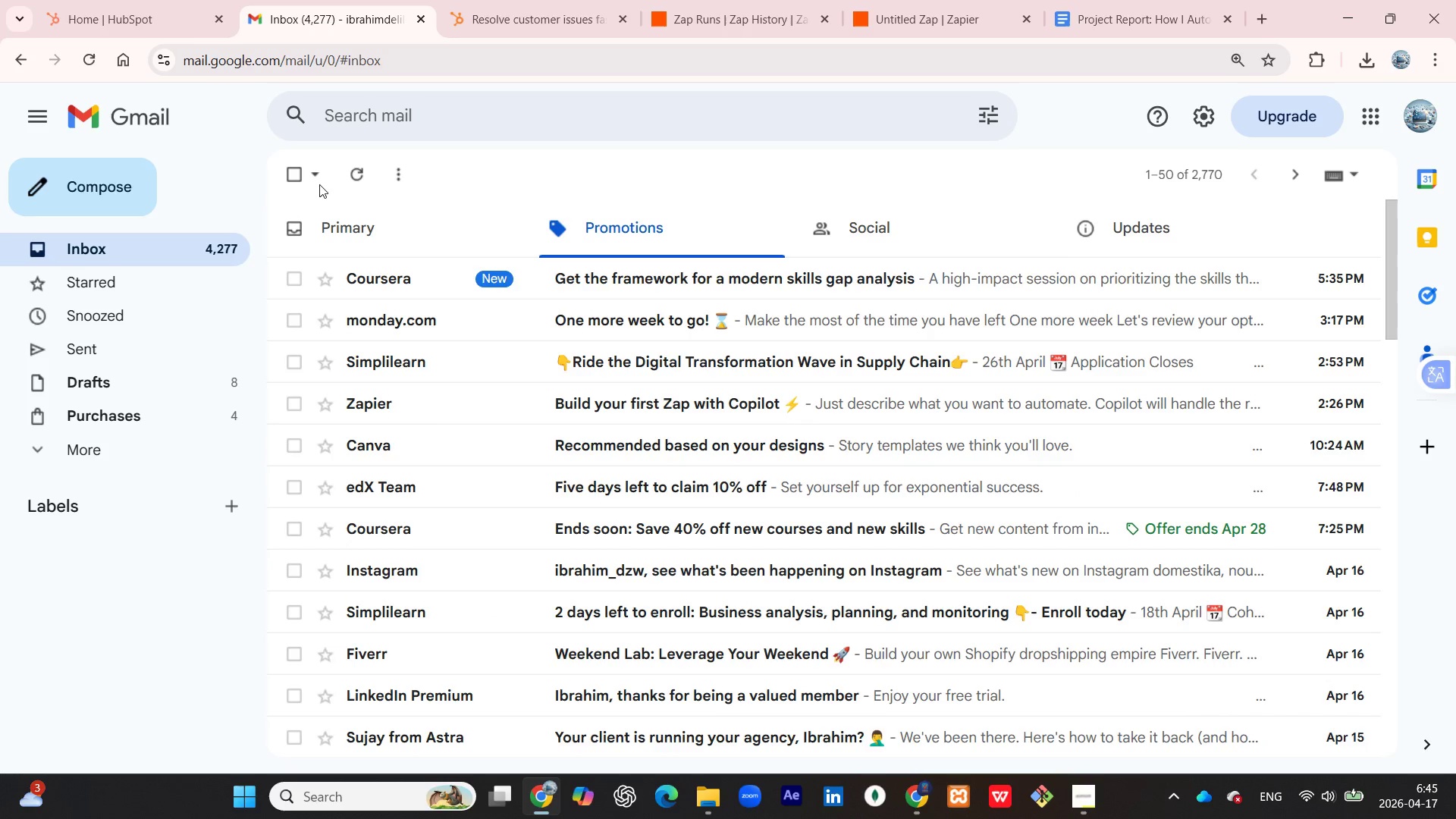 
left_click([346, 174])
 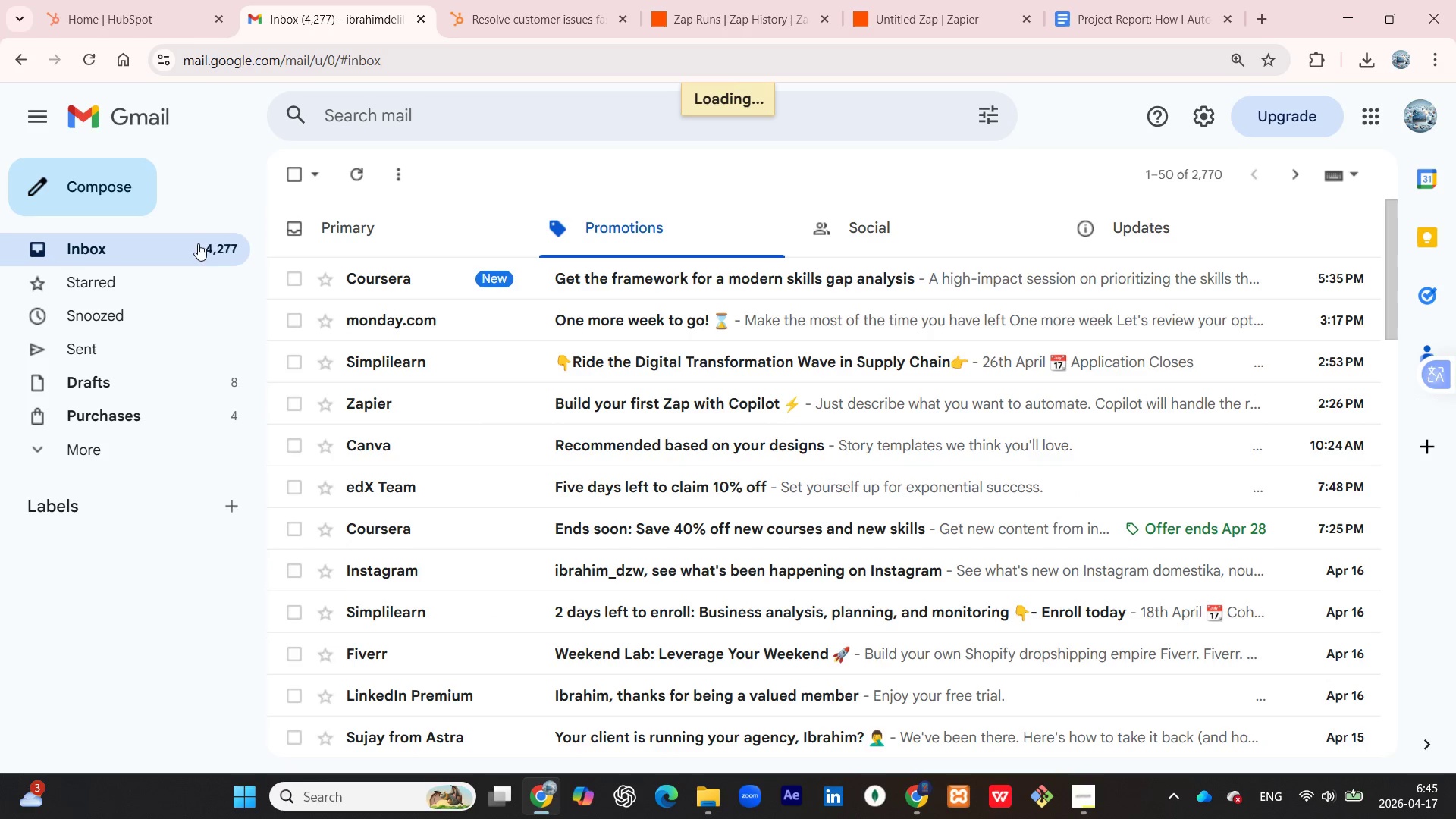 
left_click([331, 232])
 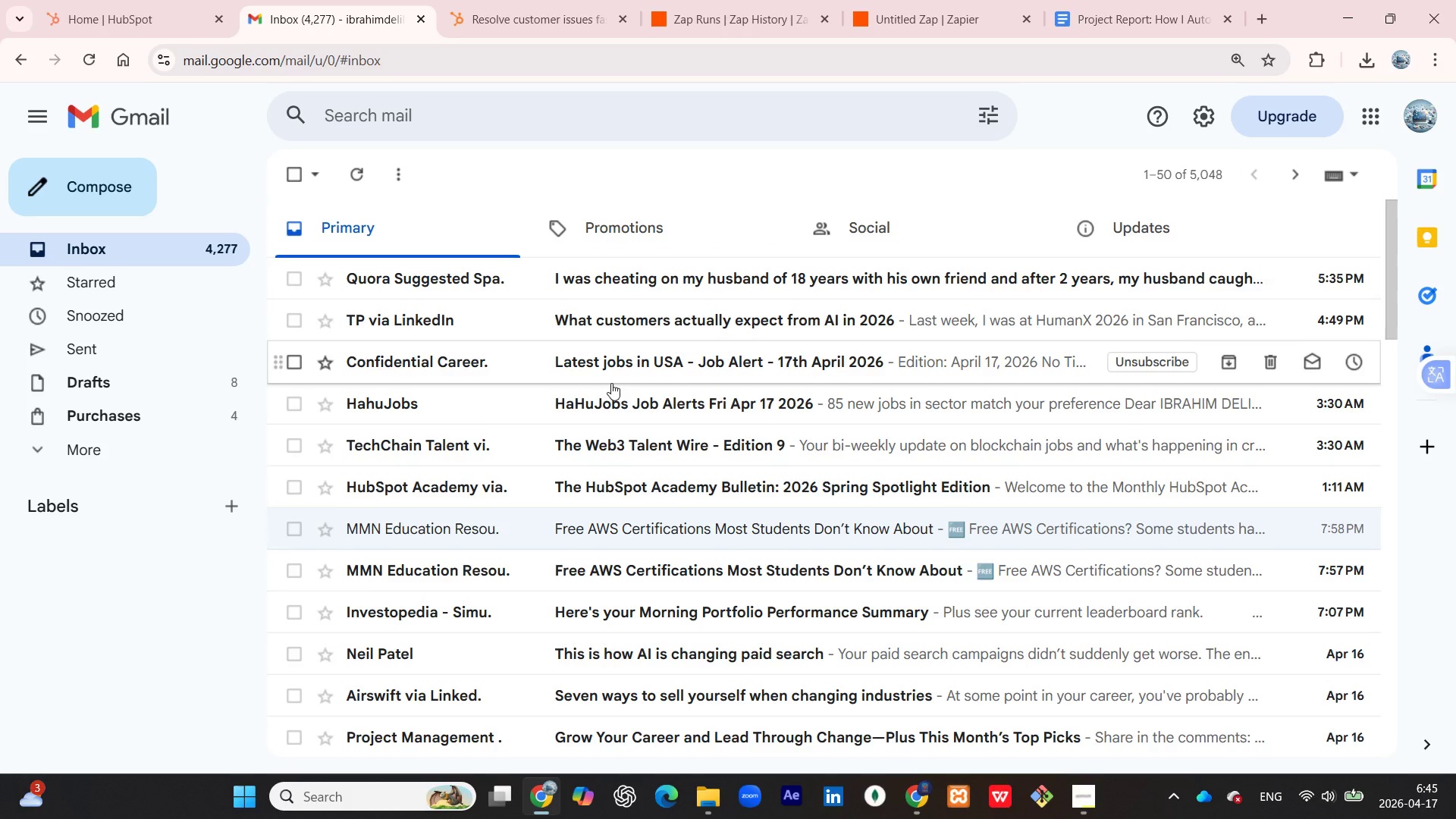 
wait(9.28)
 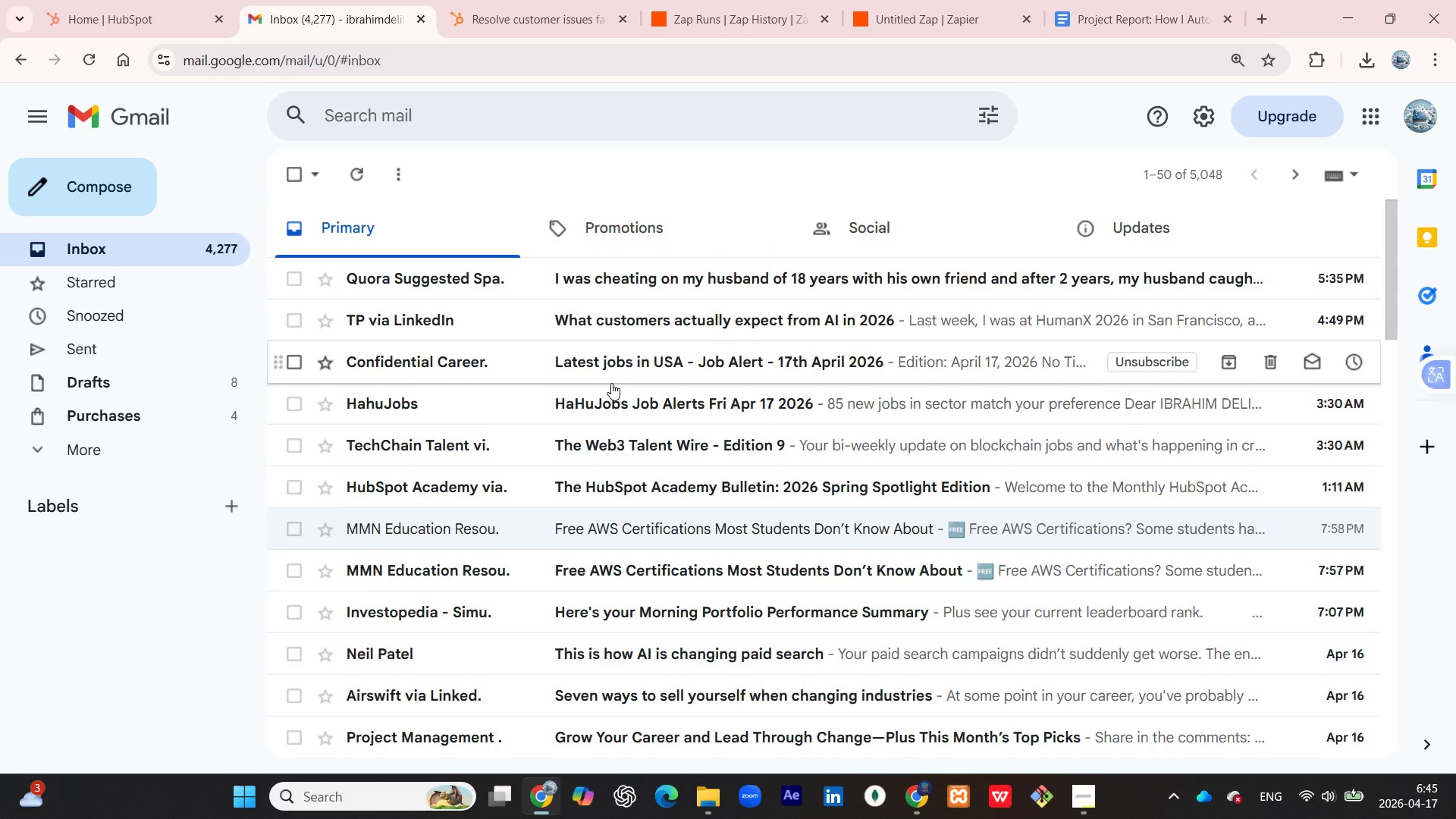 
left_click([918, 802])
 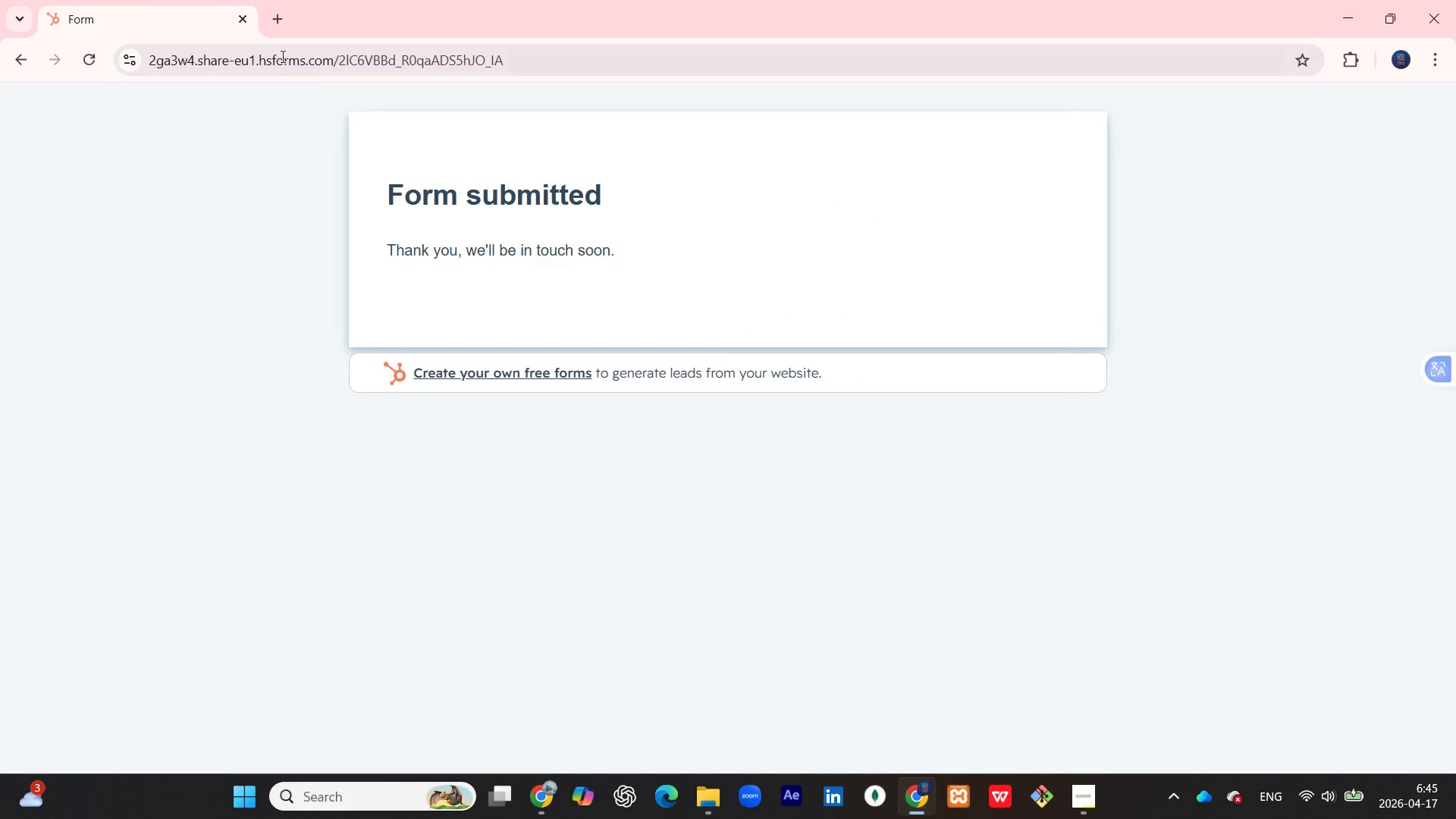 
left_click([278, 24])
 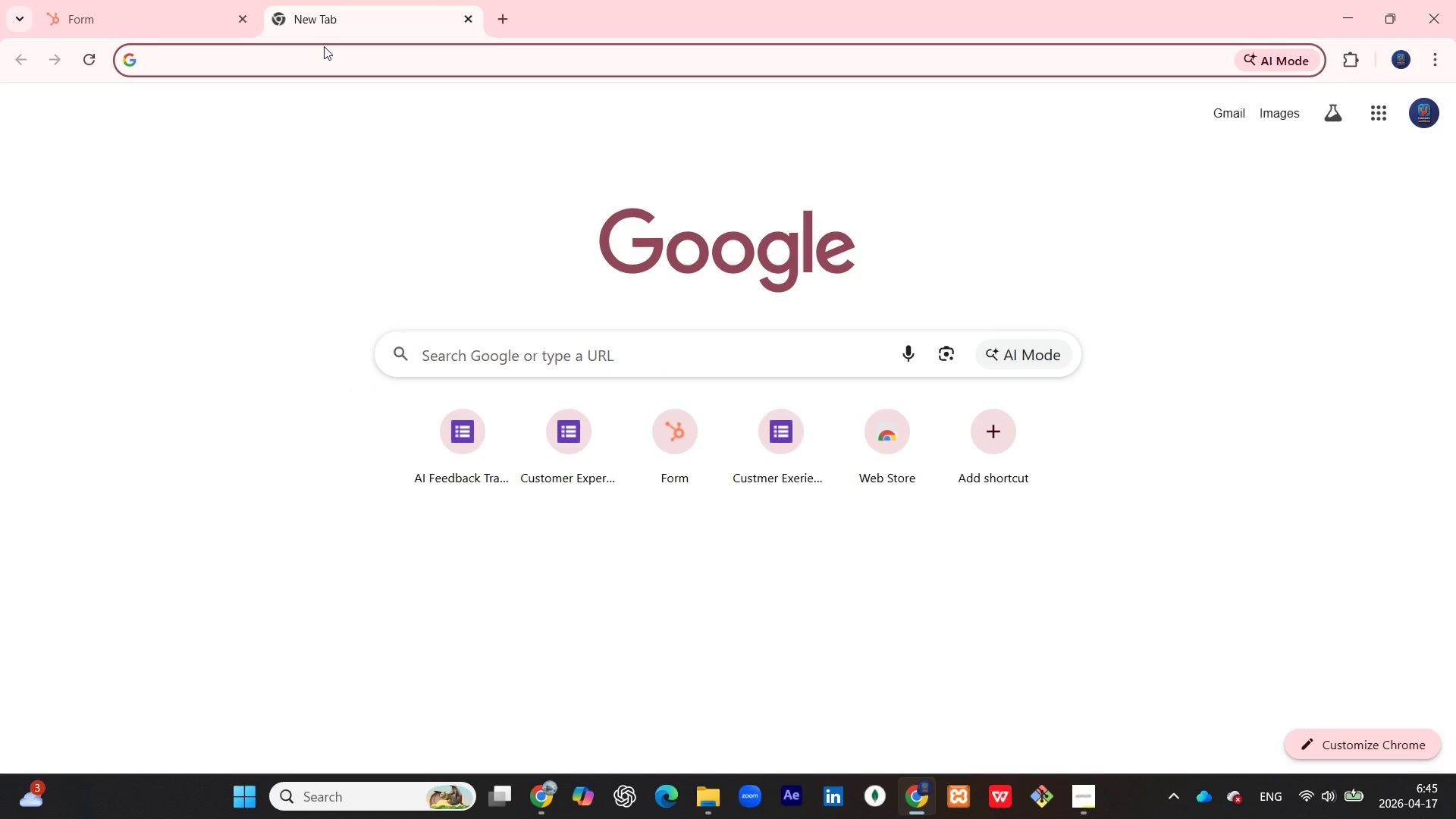 
type(gmail)
 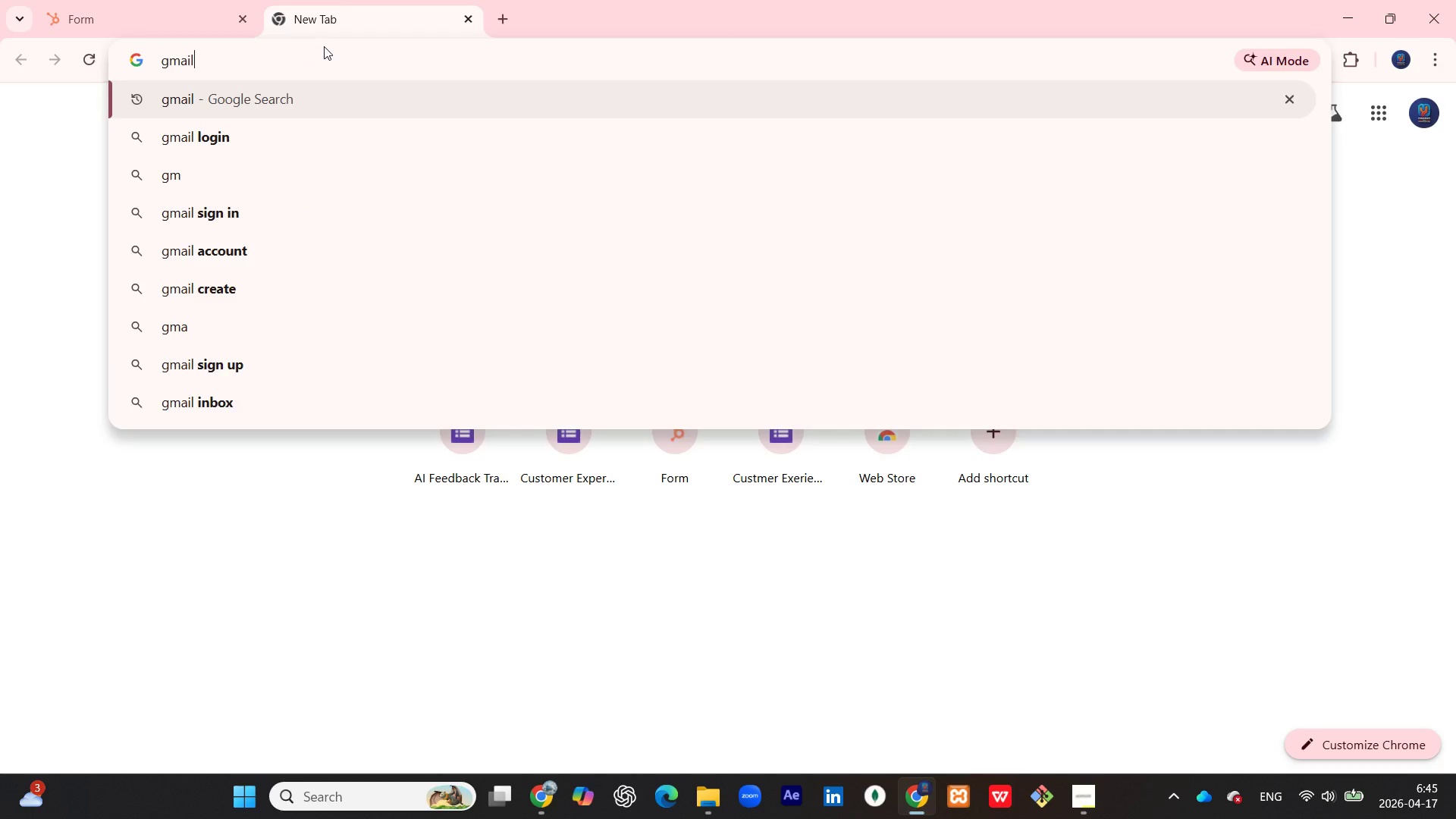 
key(Enter)
 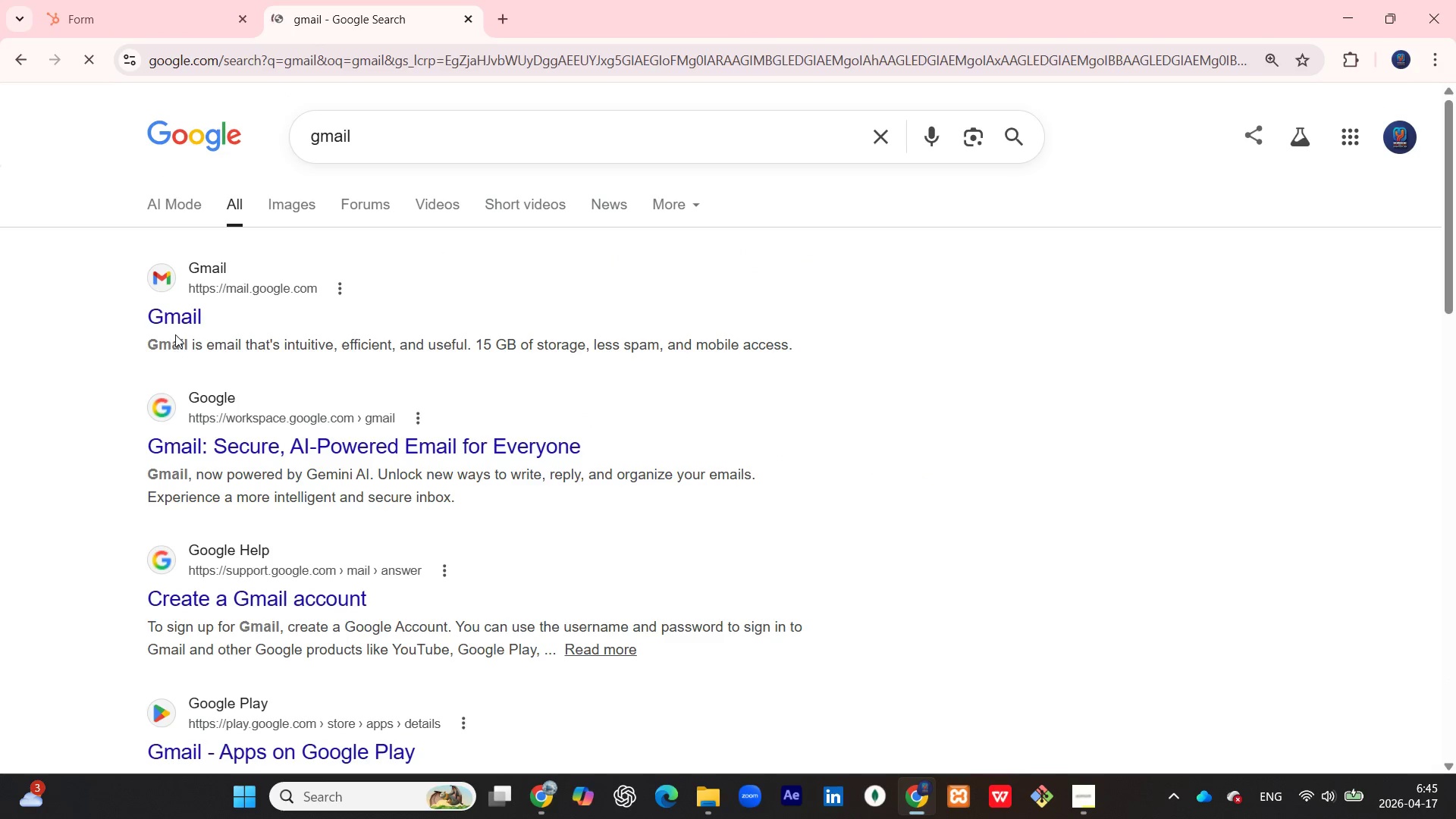 
left_click([187, 325])
 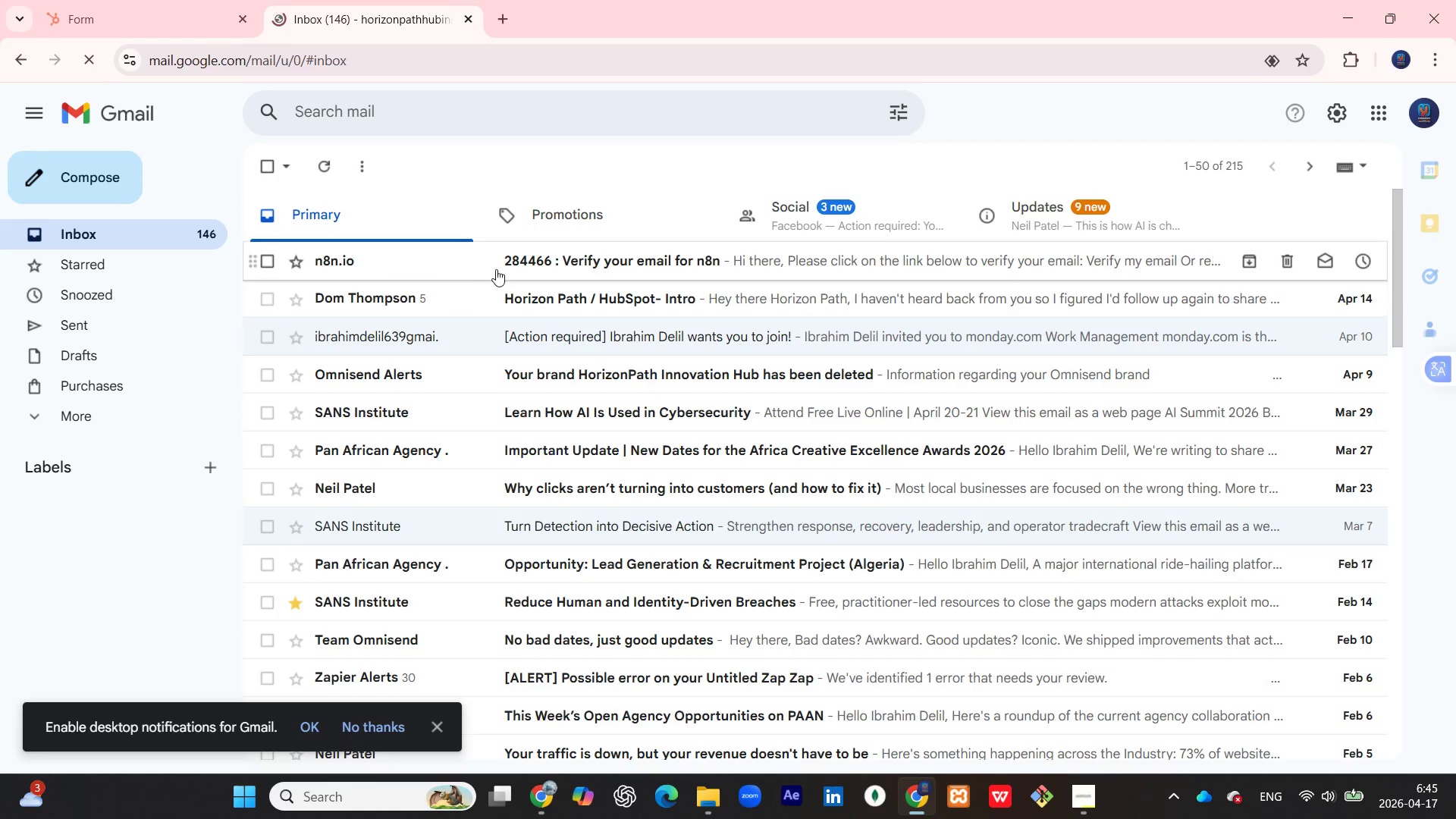 
wait(9.12)
 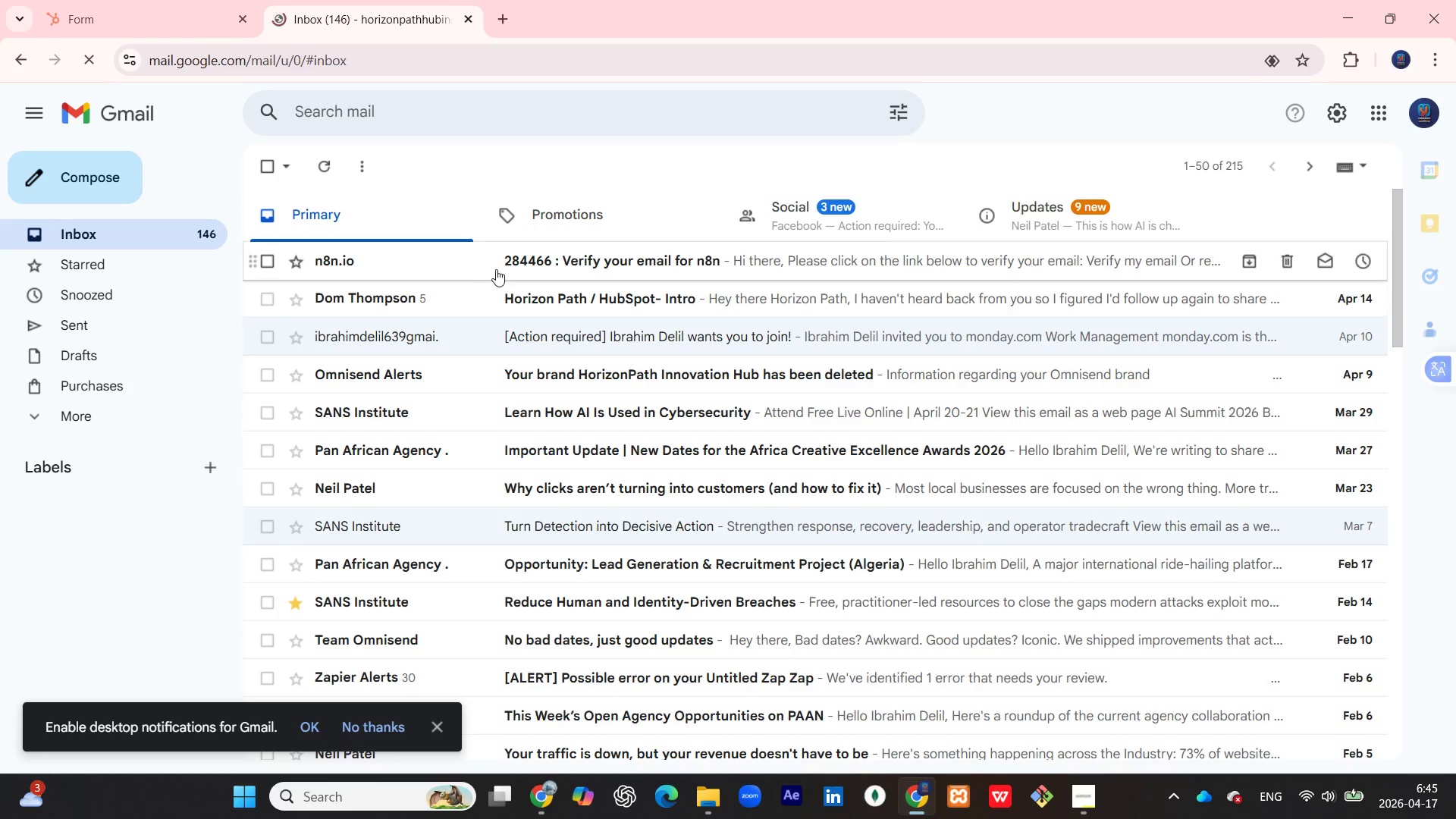 
scroll: coordinate [711, 350], scroll_direction: up, amount: 3.0
 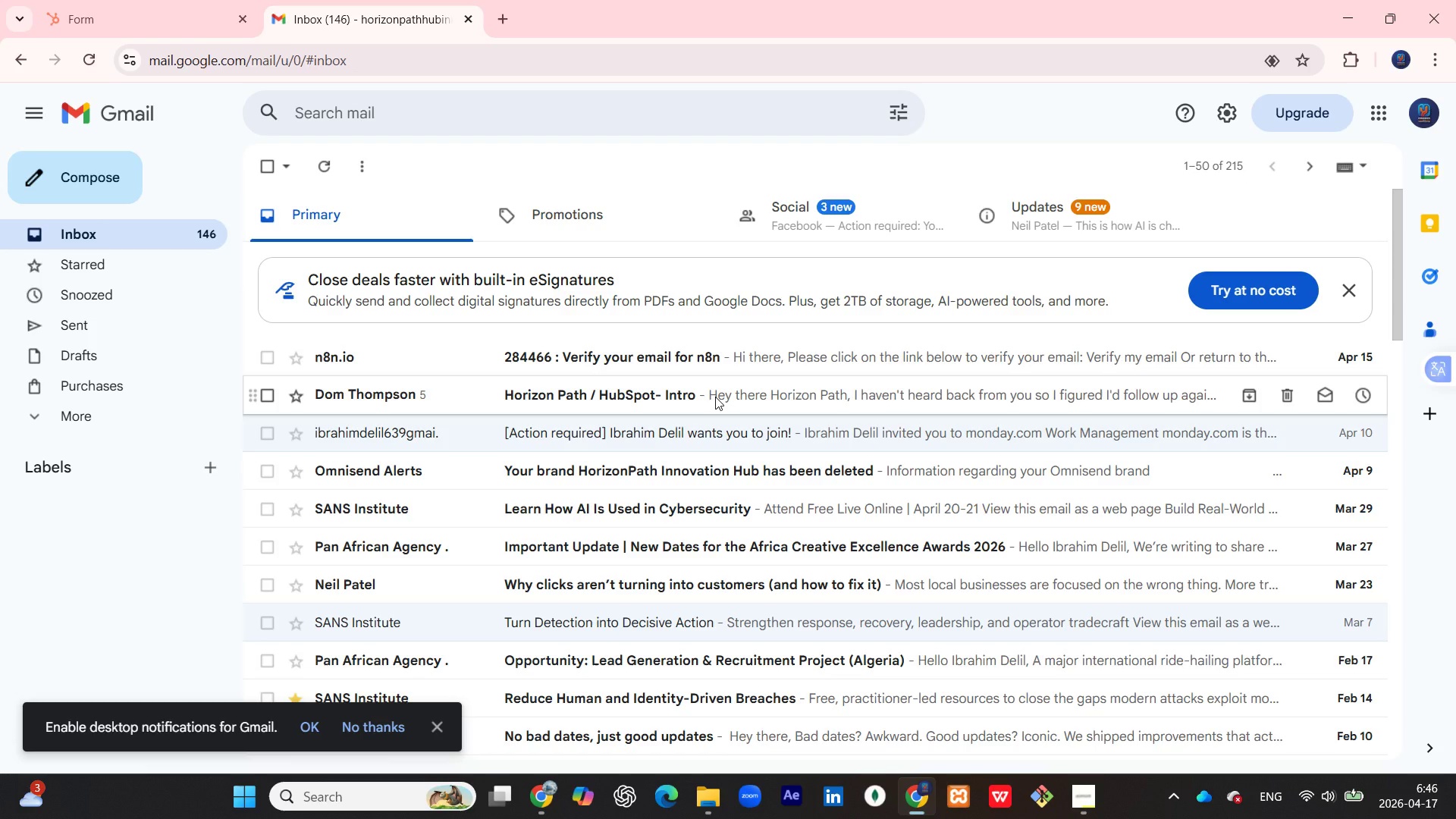 
wait(11.24)
 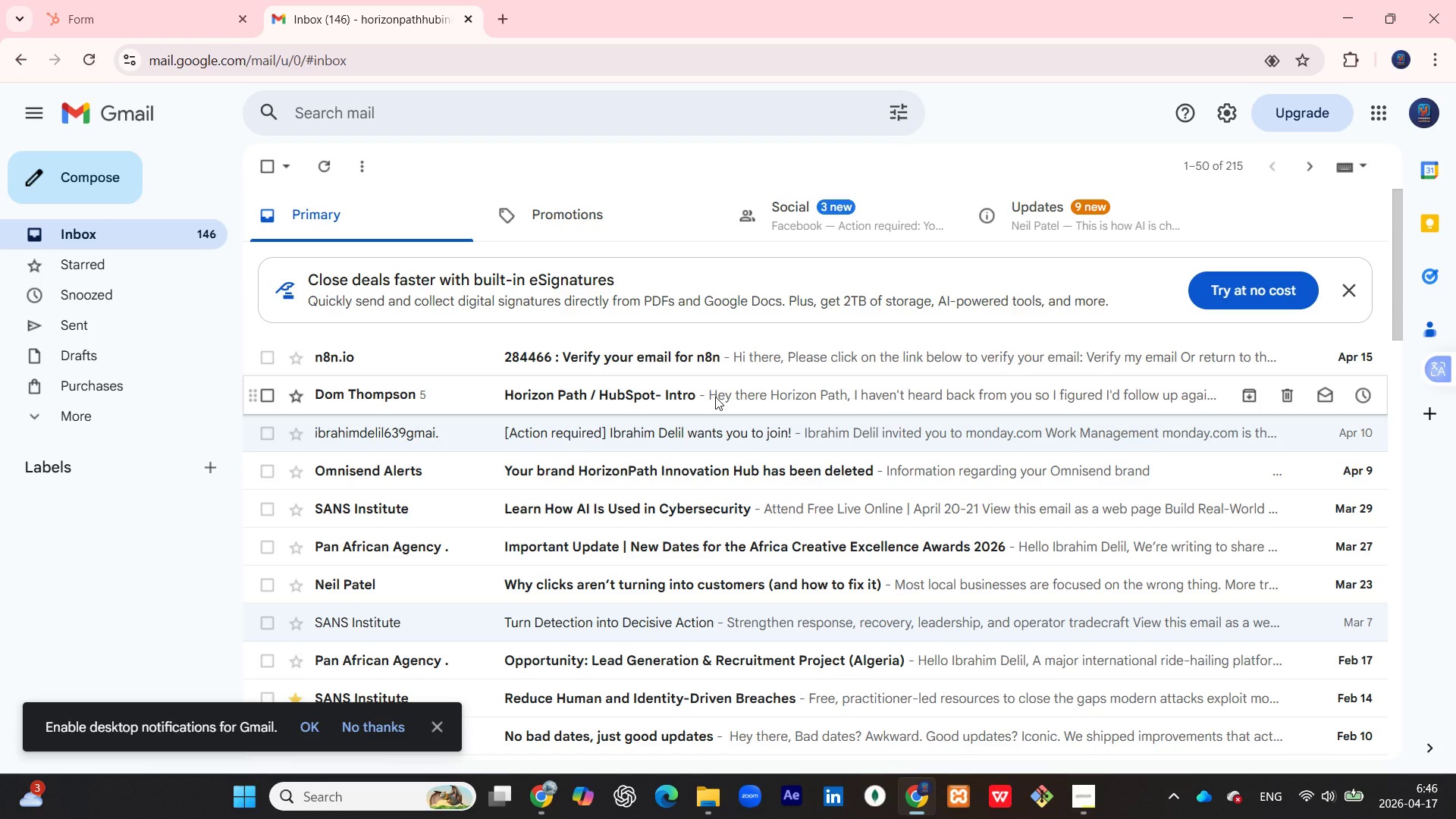 
left_click([1077, 229])
 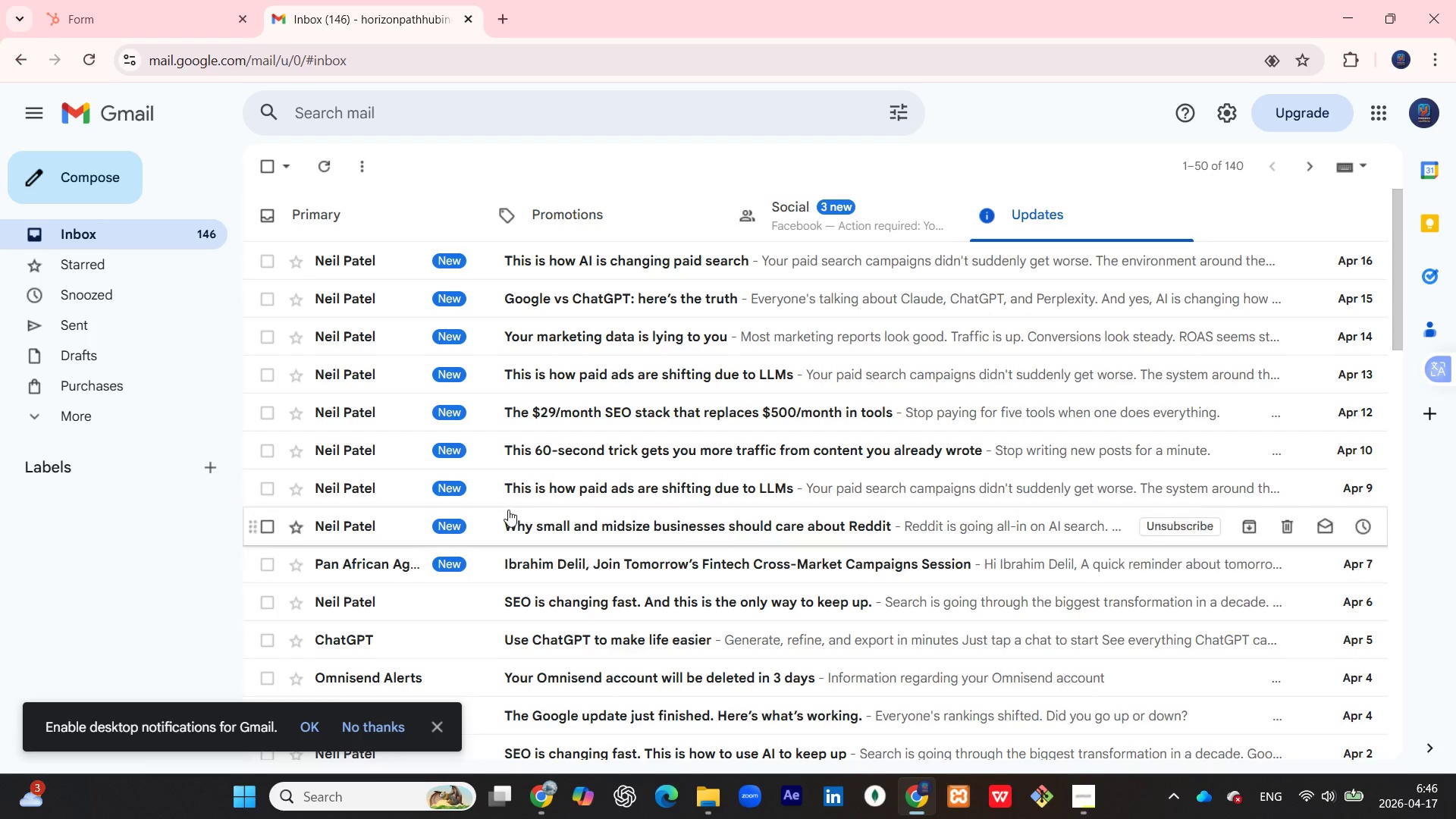 
left_click([331, 220])
 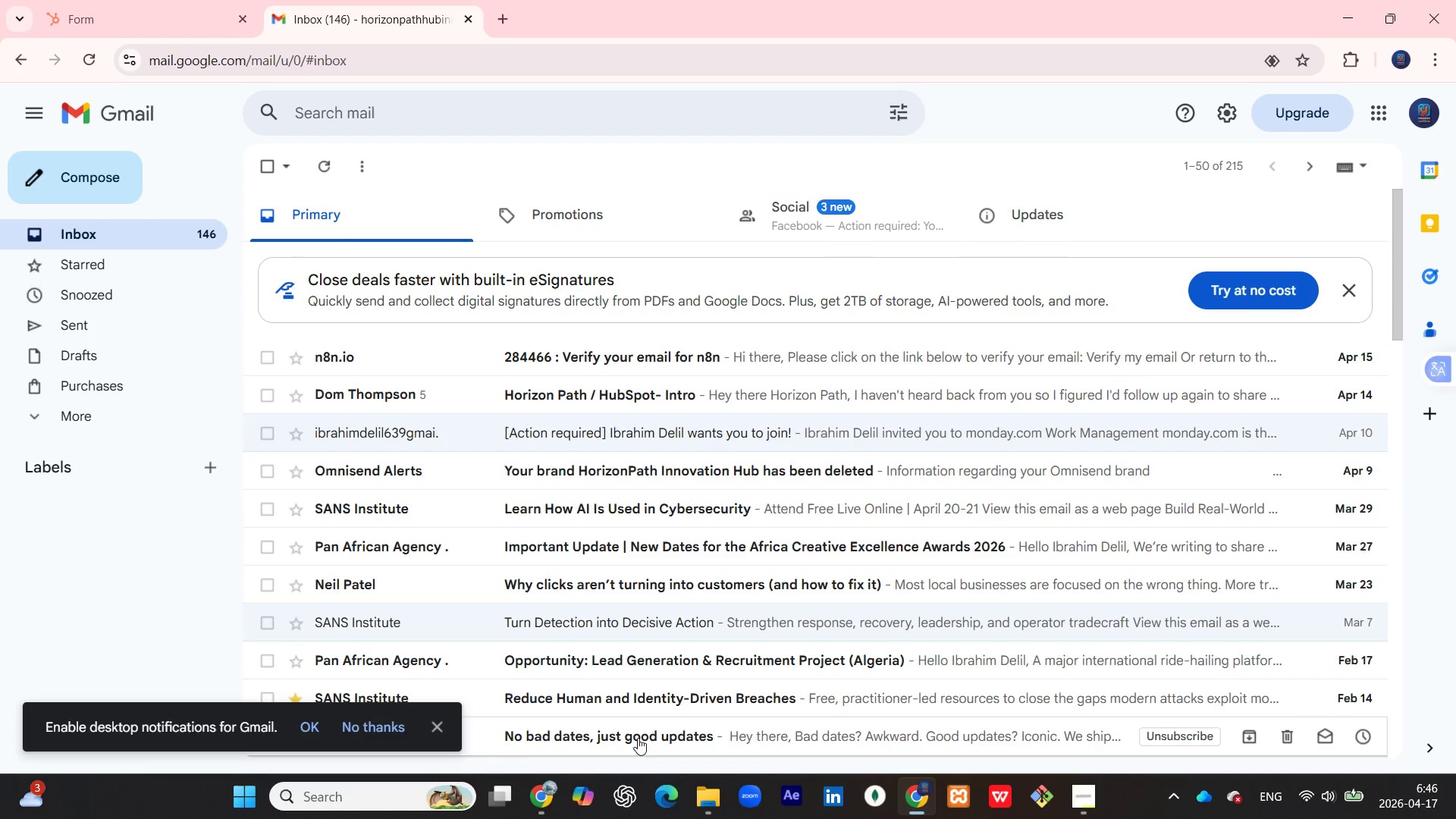 
left_click([545, 789])
 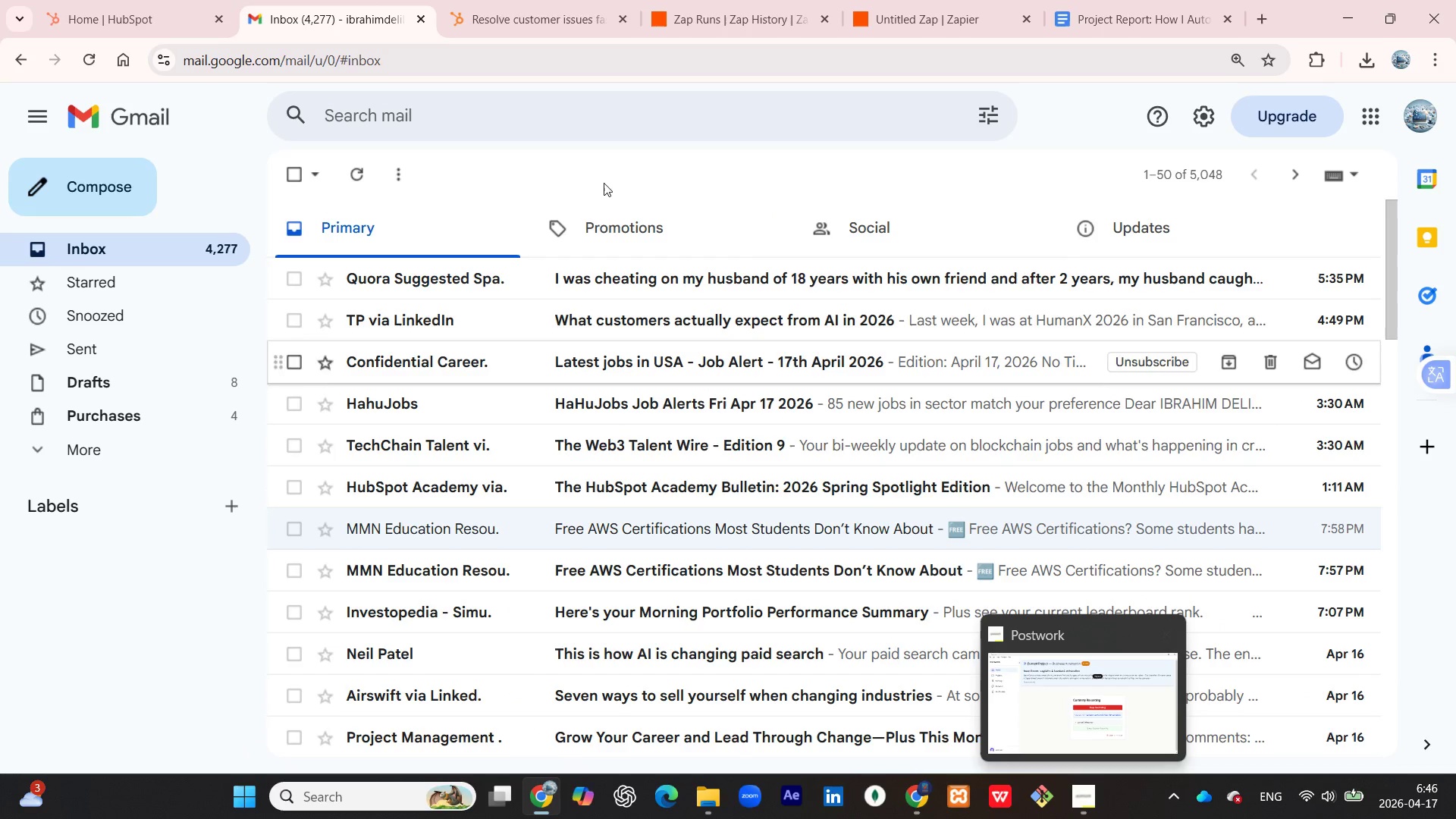 
left_click([539, 9])
 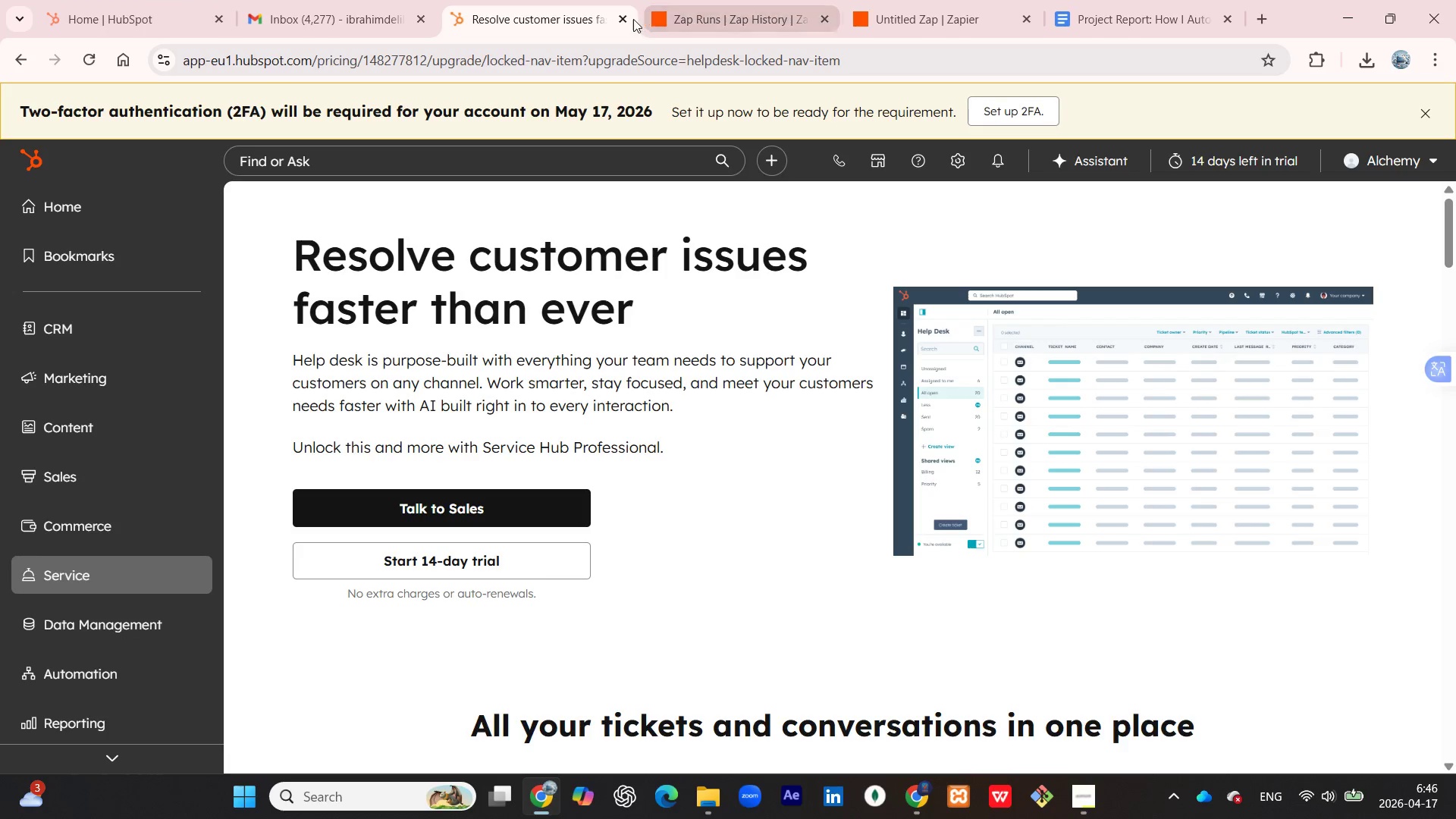 
left_click([626, 18])
 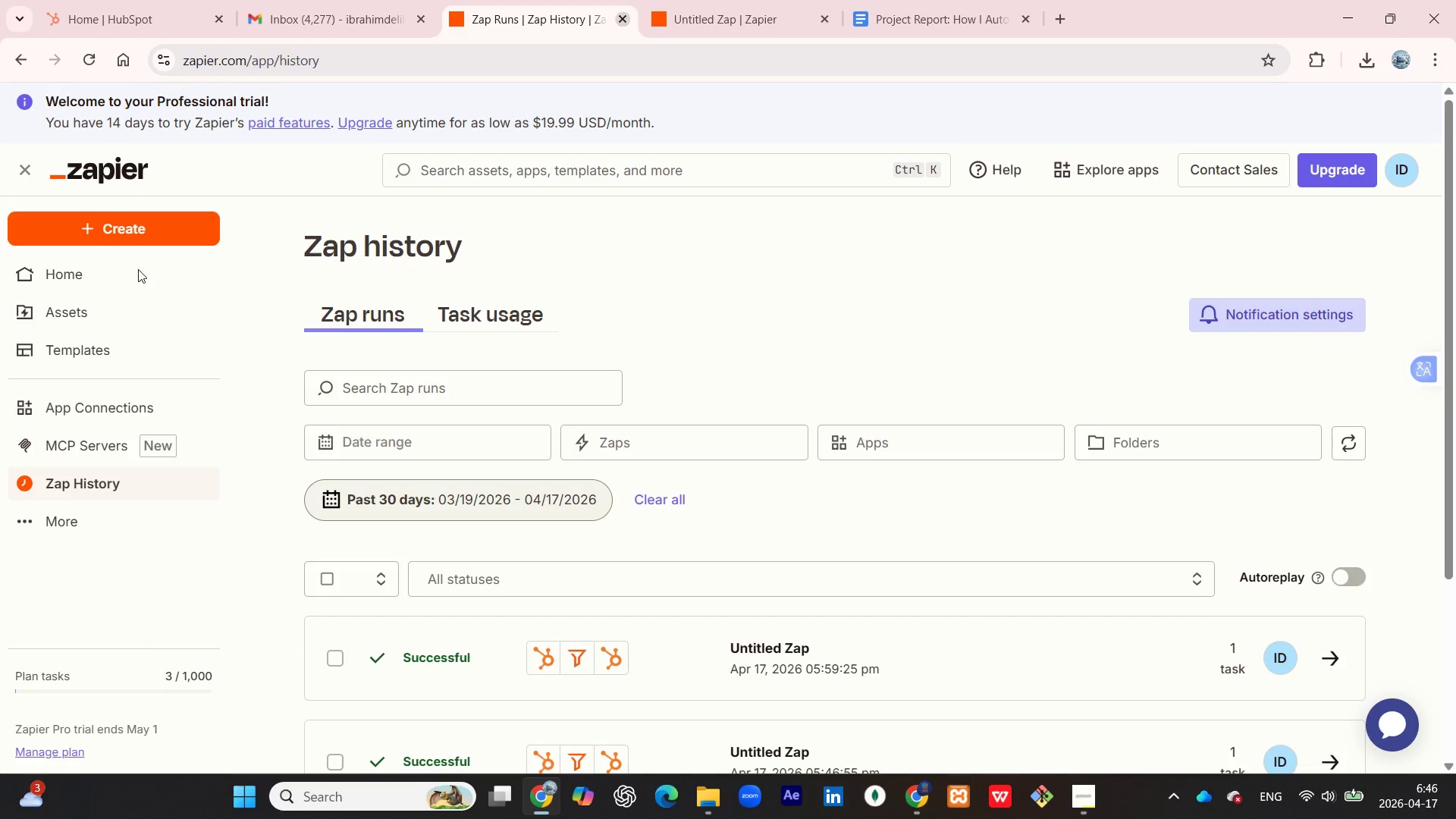 
left_click([67, 274])
 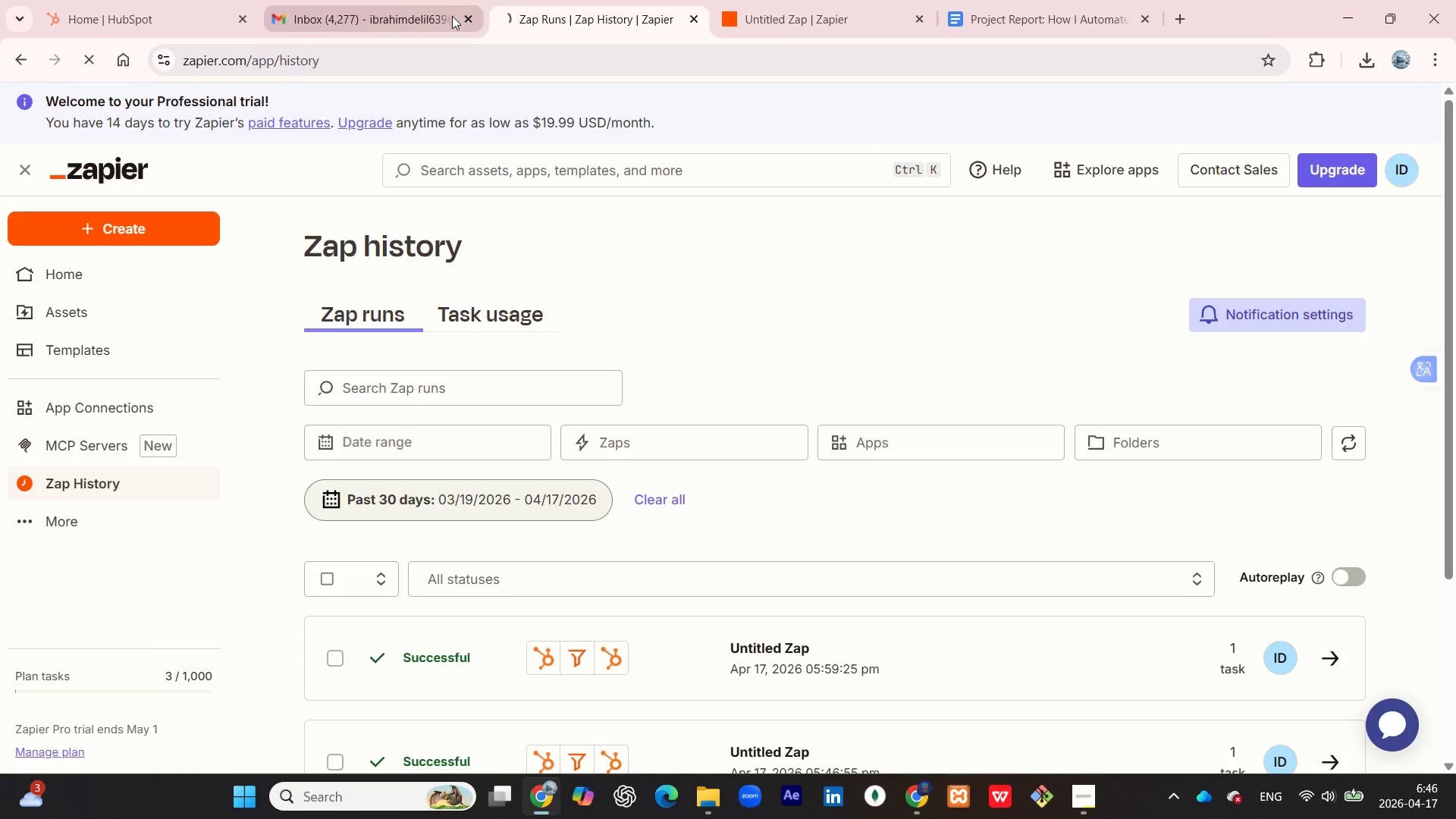 
left_click([468, 21])
 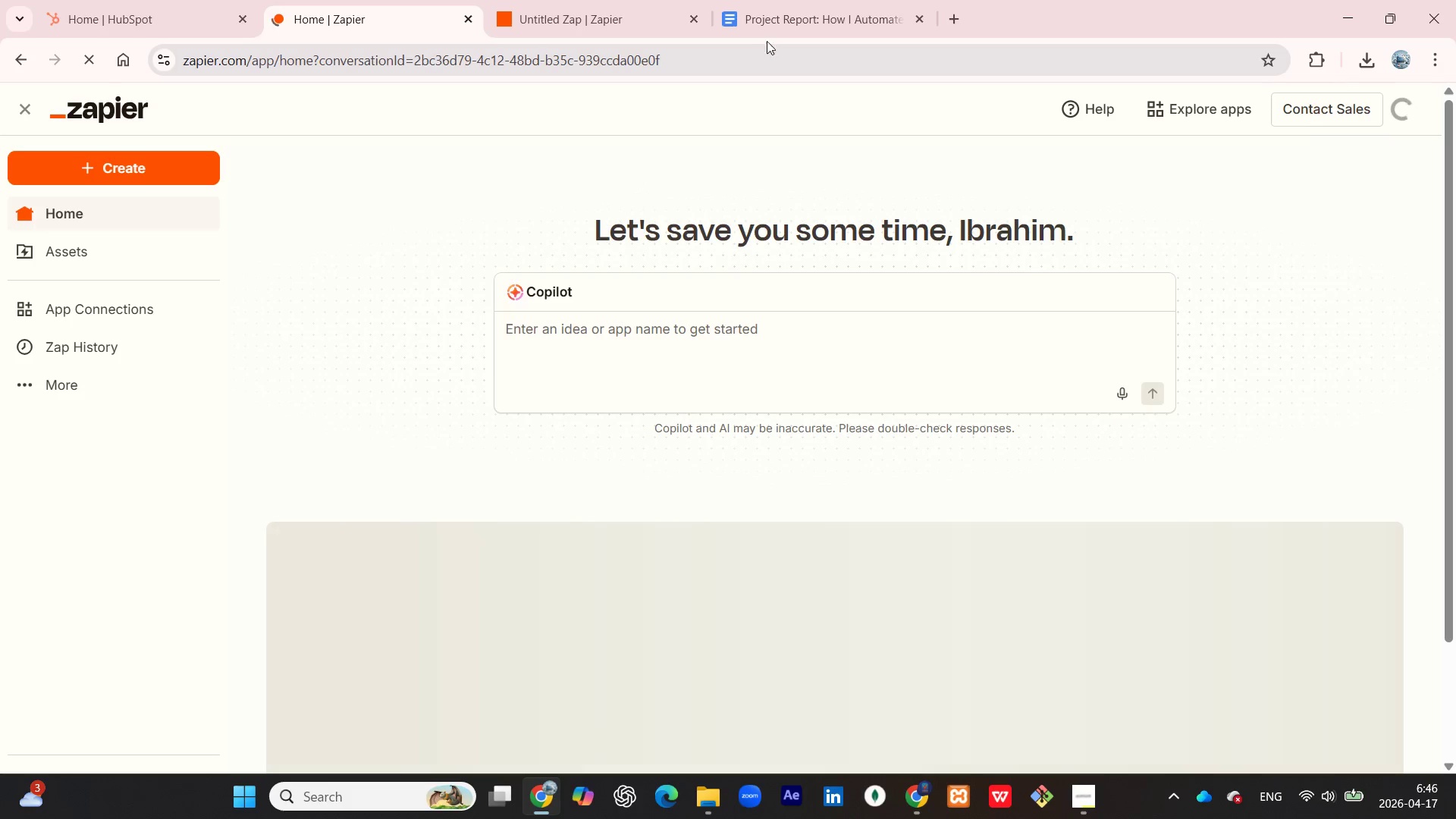 
wait(6.38)
 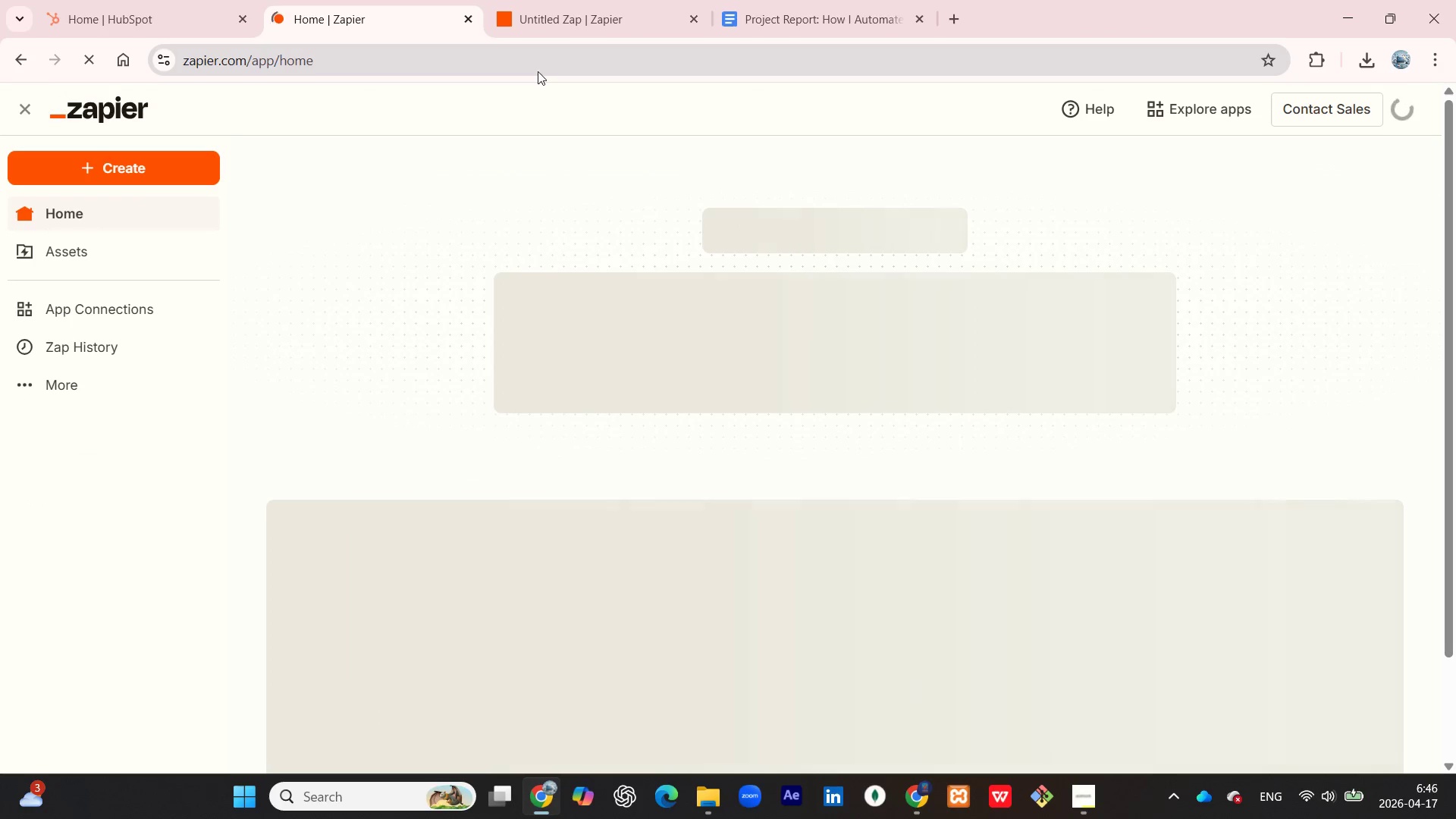 
left_click([604, 7])
 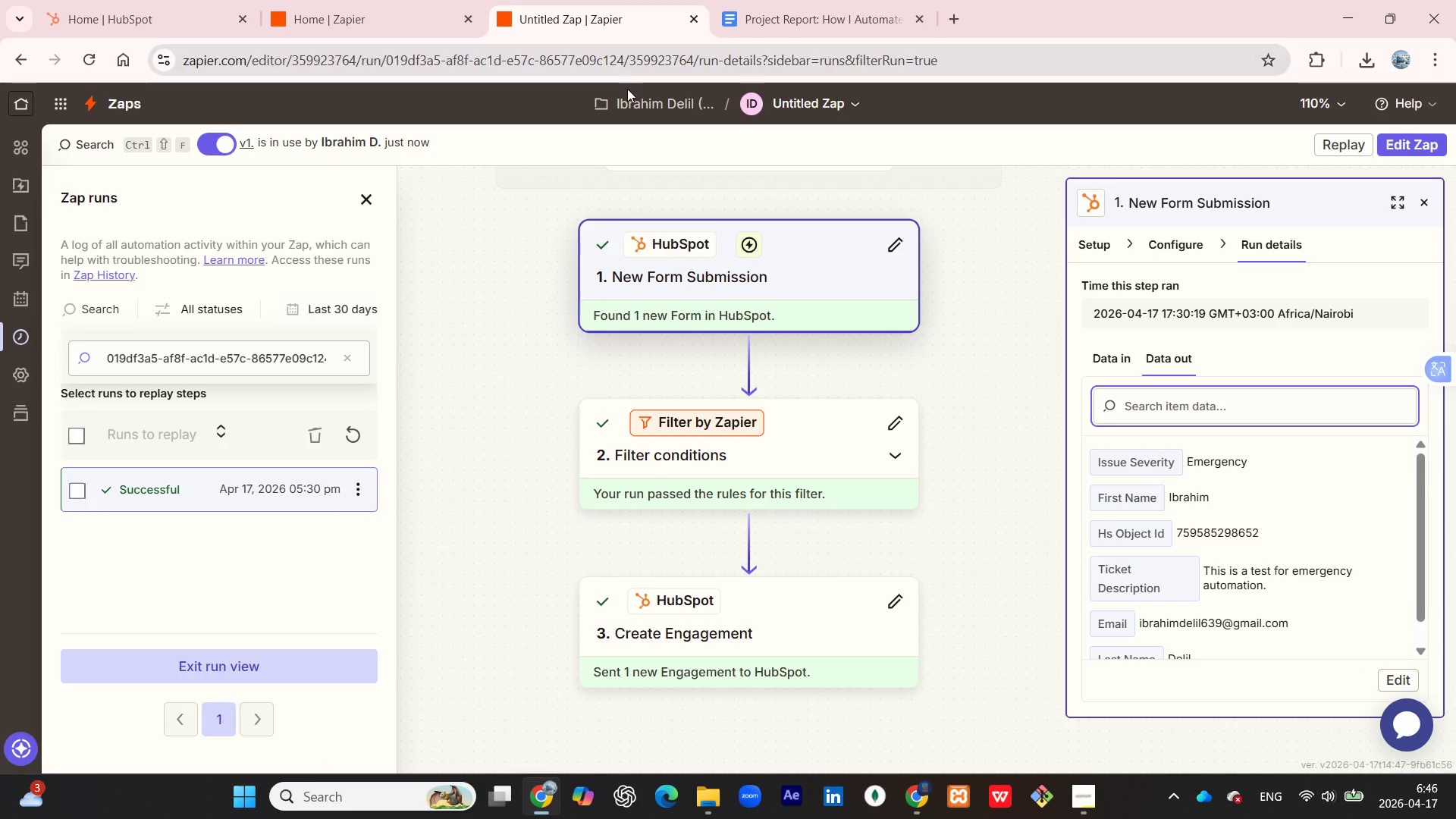 
scroll: coordinate [611, 164], scroll_direction: up, amount: 3.0
 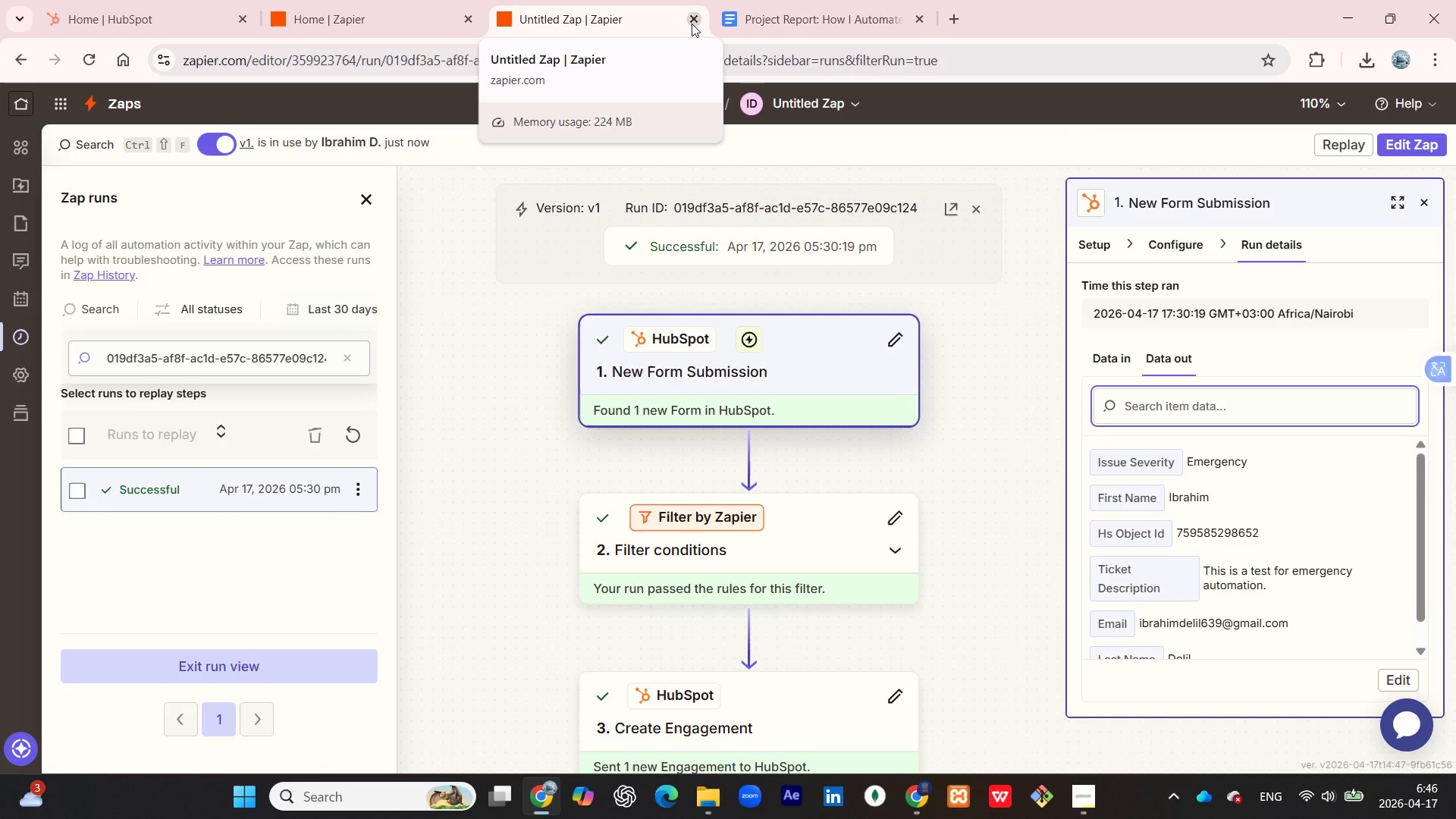 